 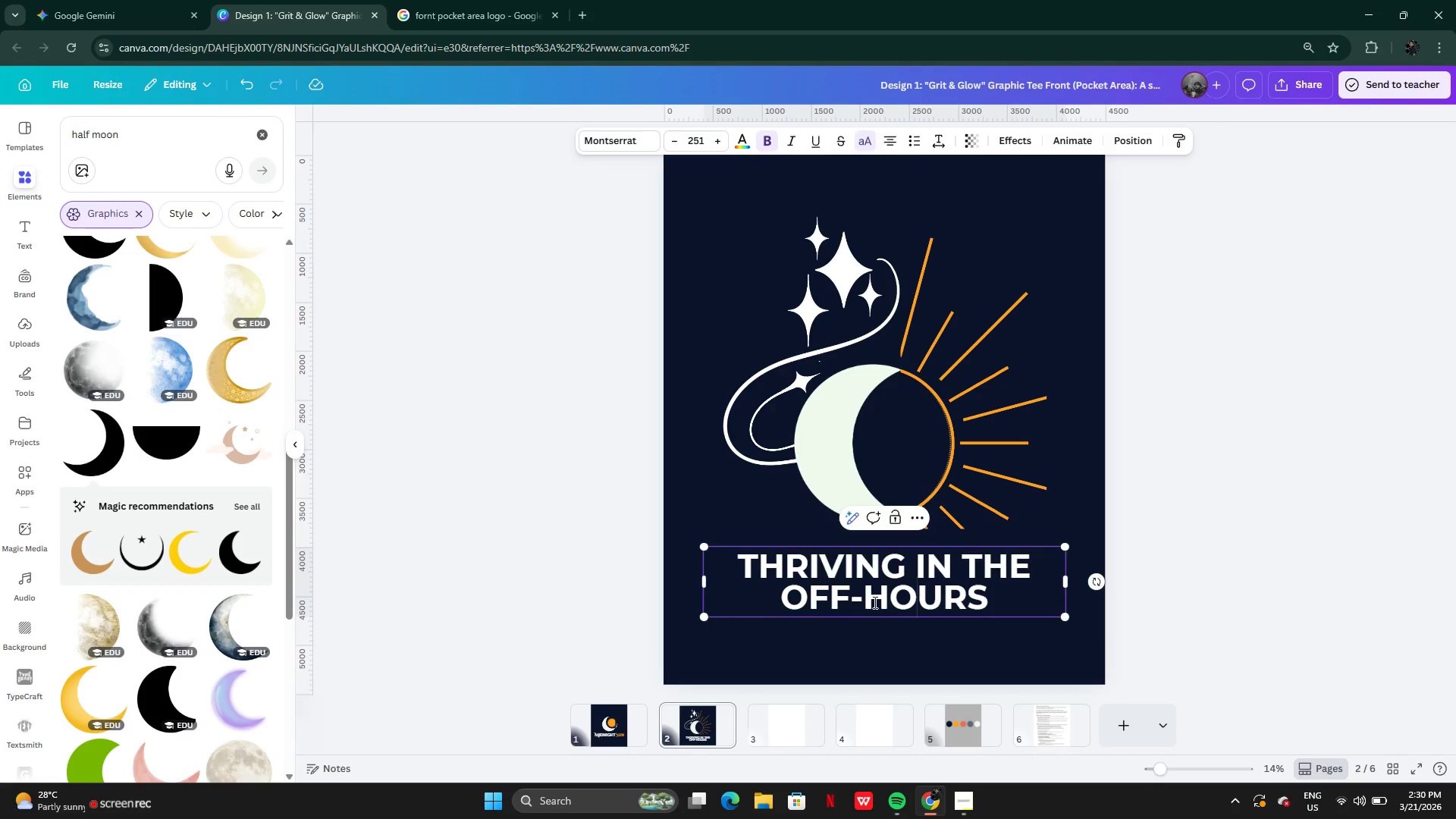 
left_click_drag(start_coordinate=[869, 604], to_coordinate=[1025, 604])
 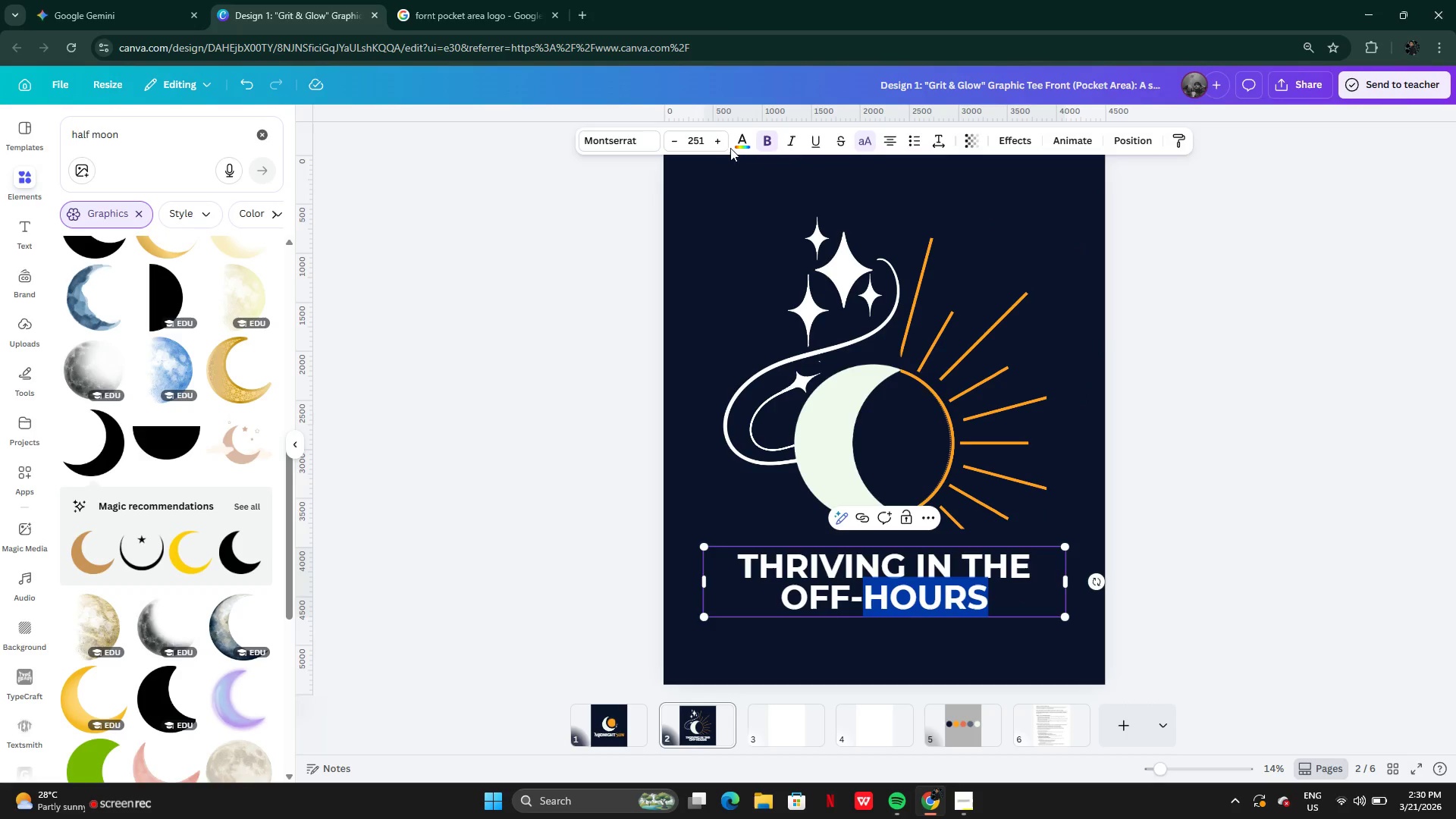 
left_click([739, 143])
 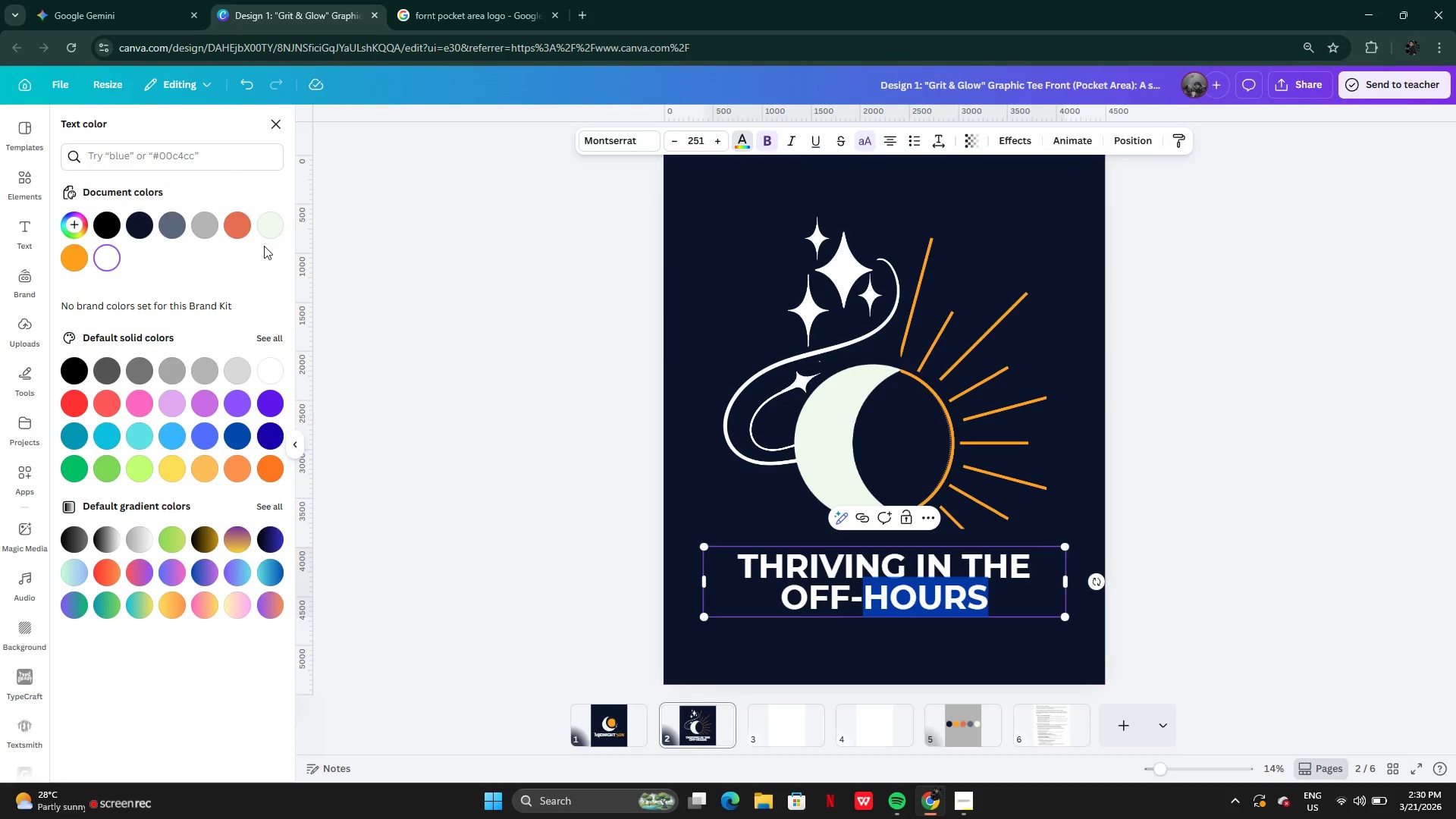 
mouse_move([193, 236])
 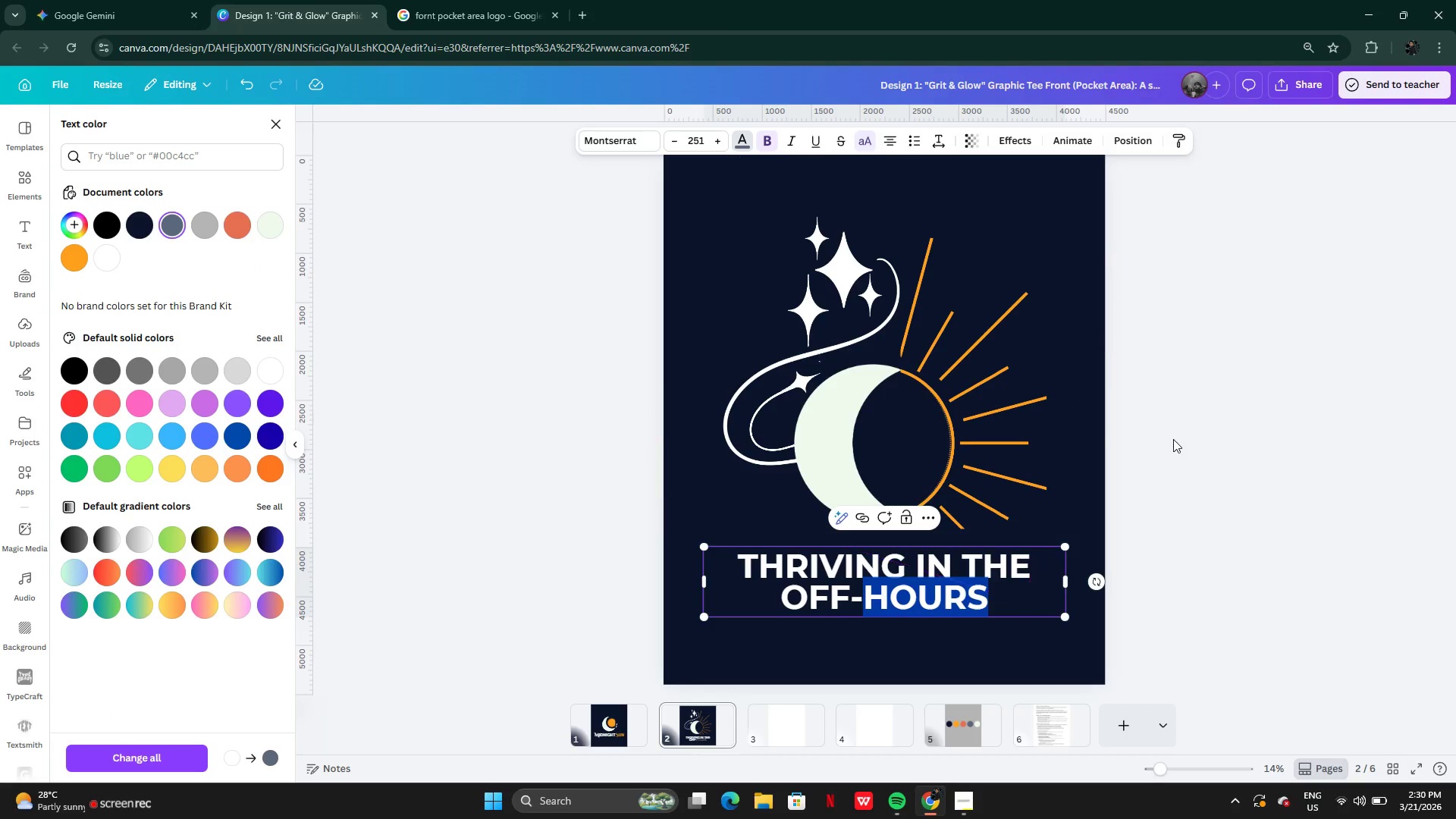 
left_click([1175, 439])
 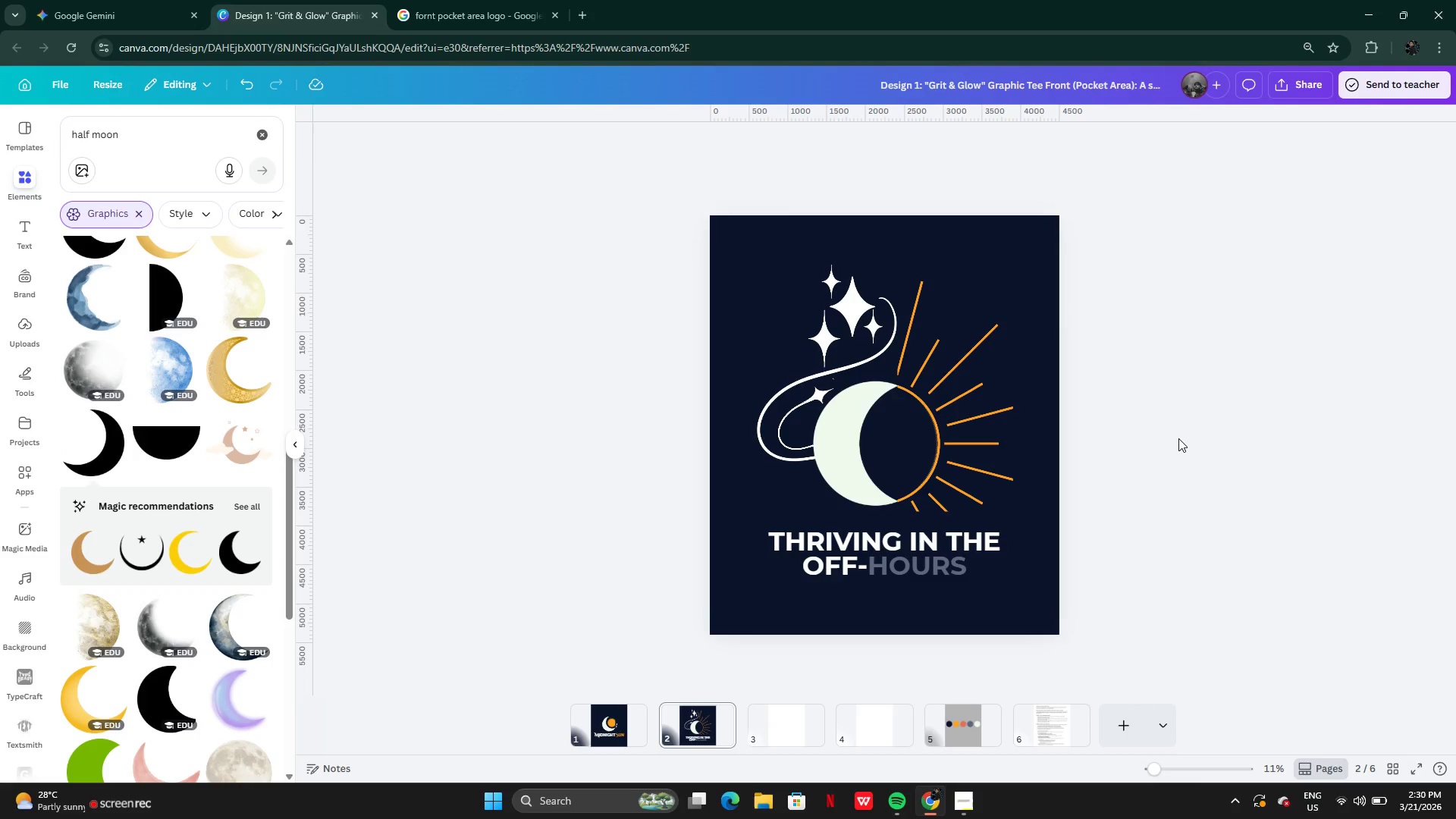 
wait(10.93)
 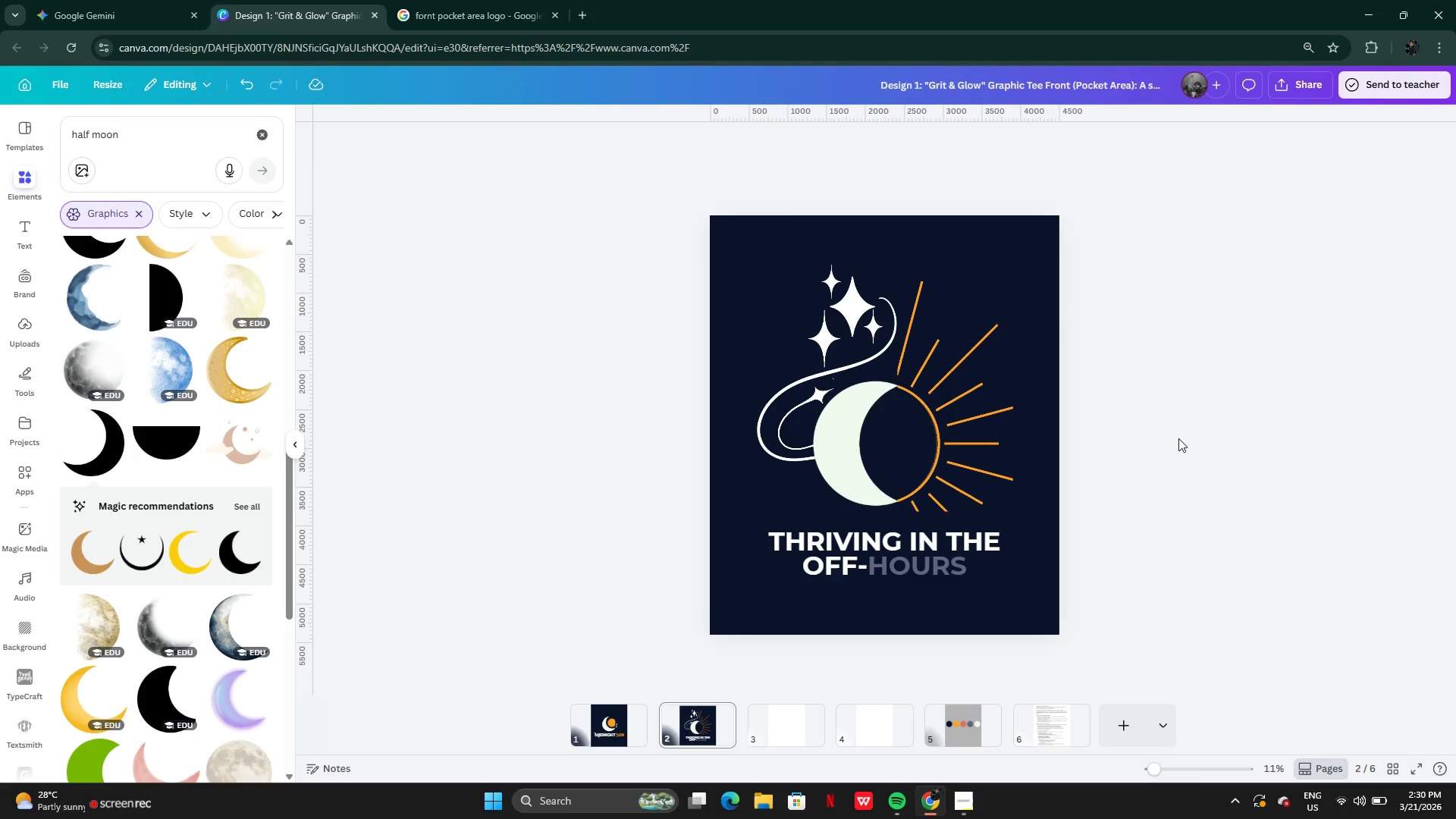 
mouse_move([741, 733])
 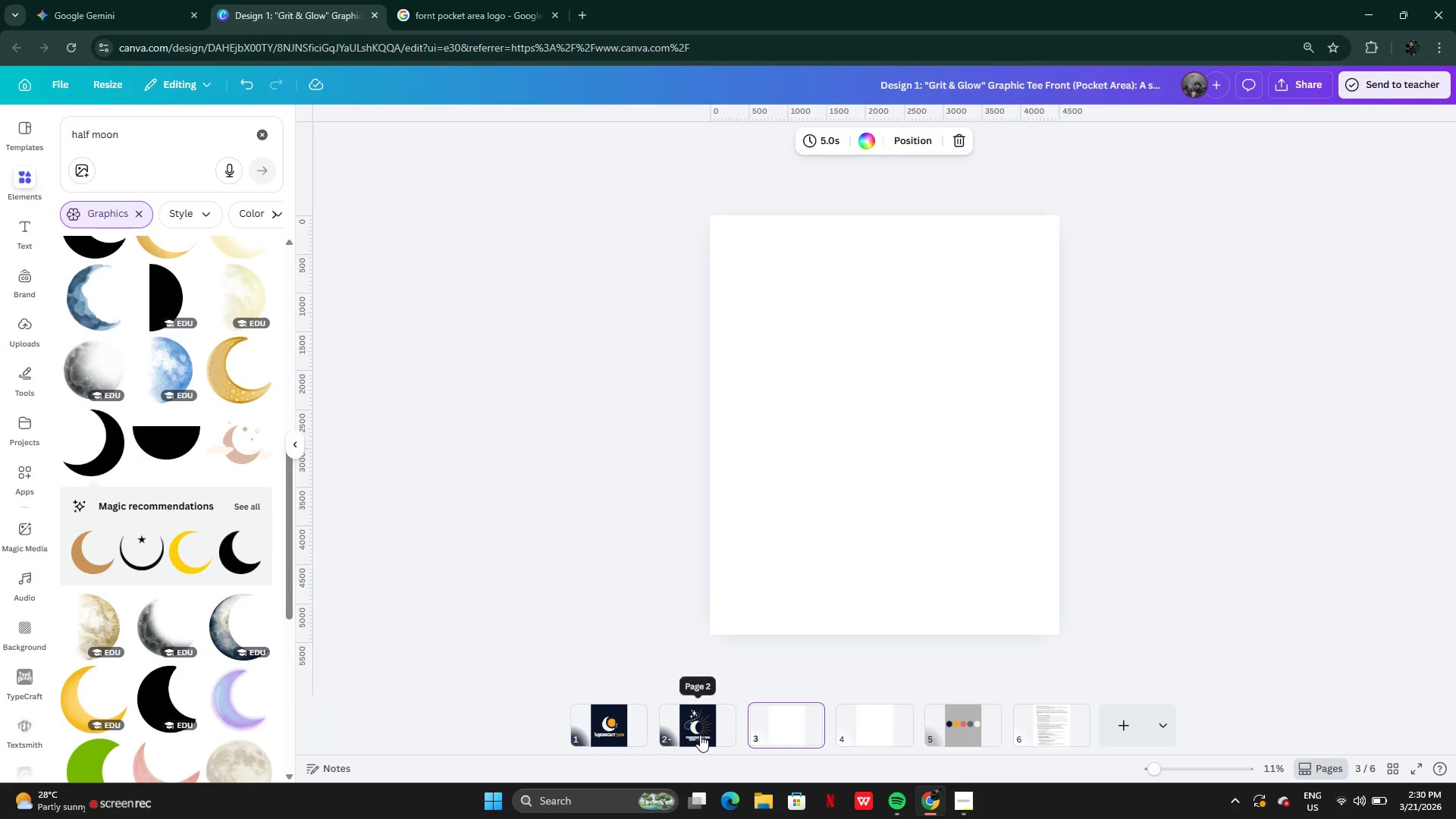 
left_click([700, 735])
 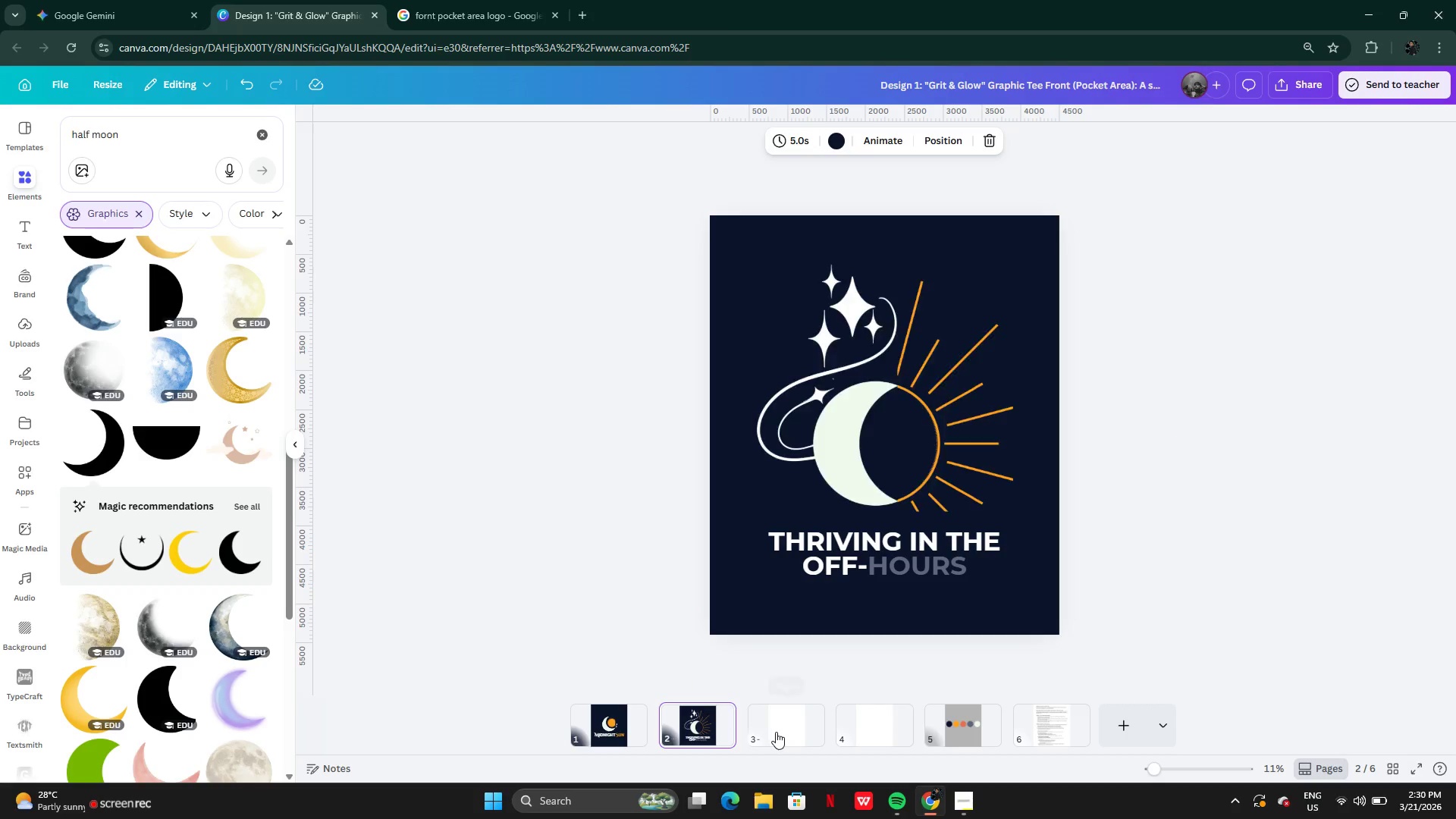 
left_click([777, 732])
 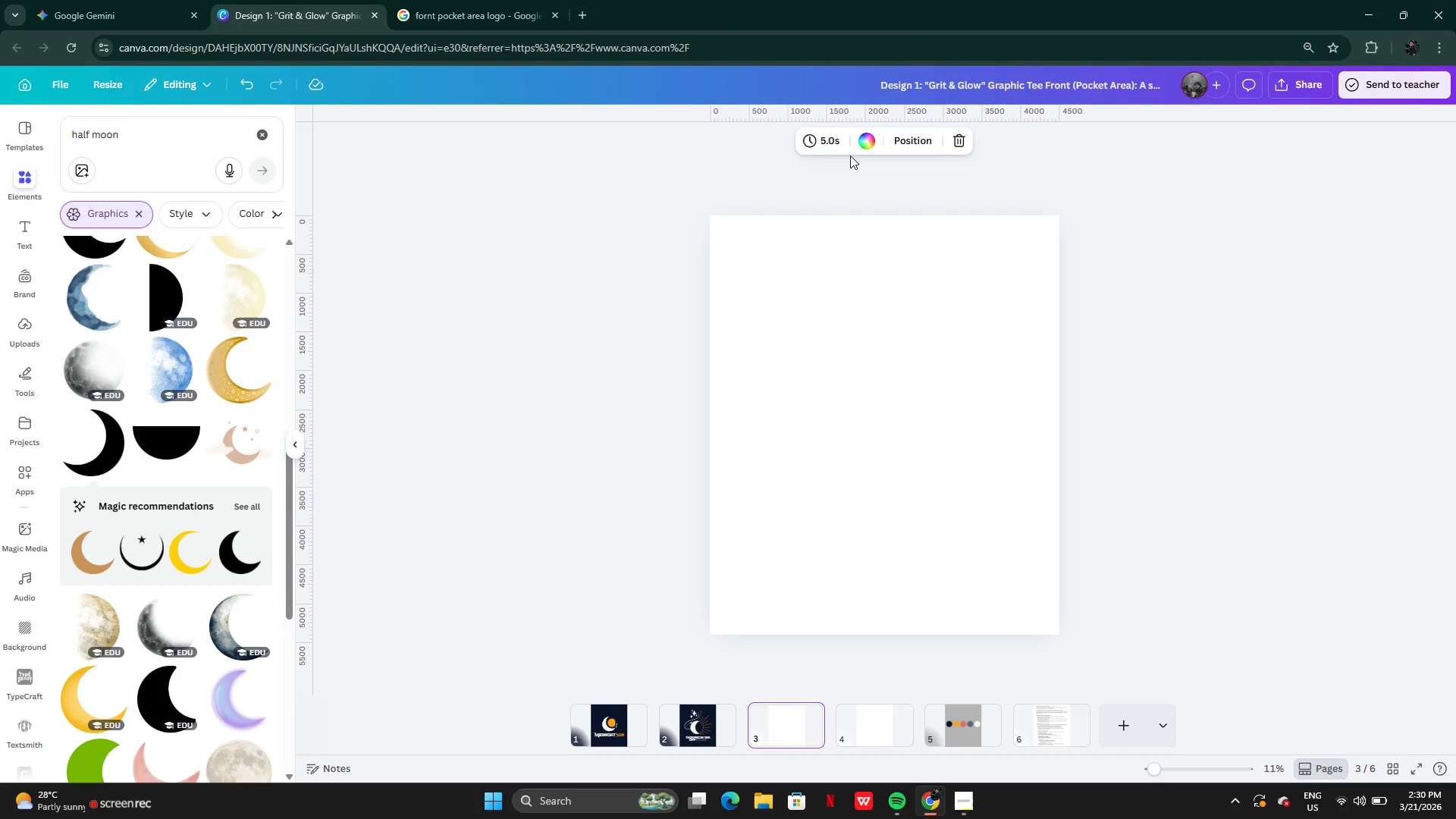 
left_click([863, 300])
 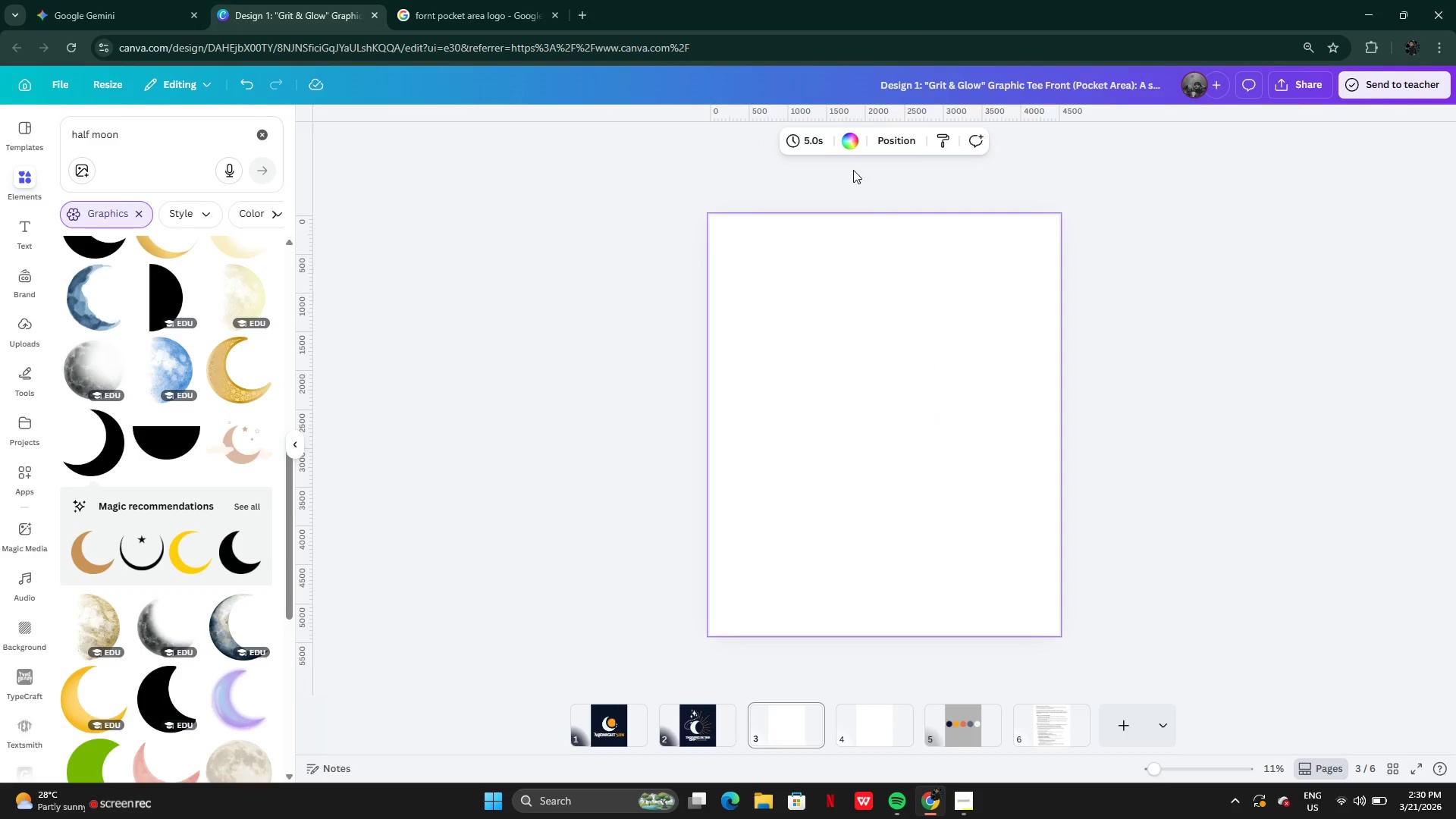 
left_click([850, 145])
 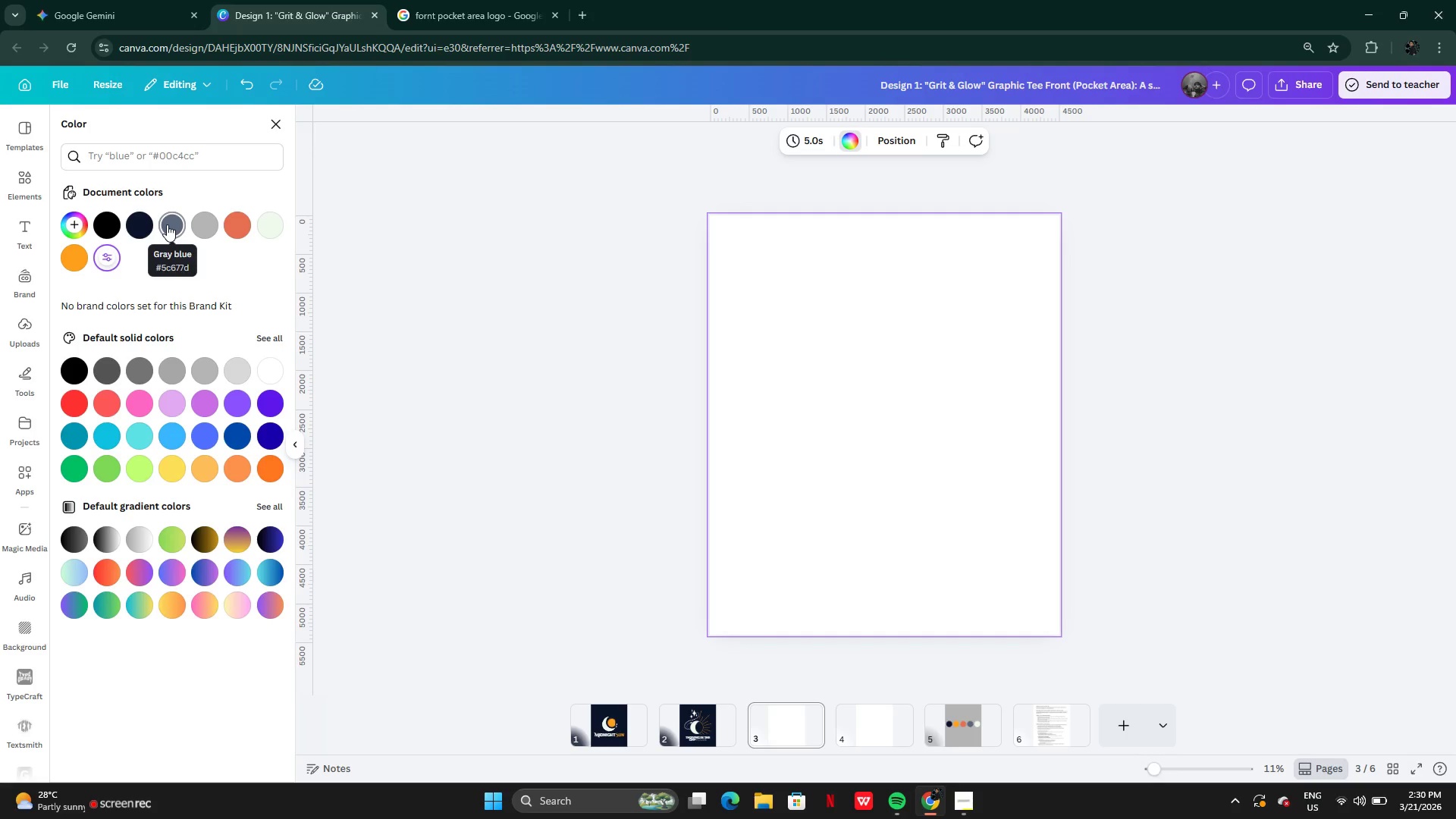 
wait(8.16)
 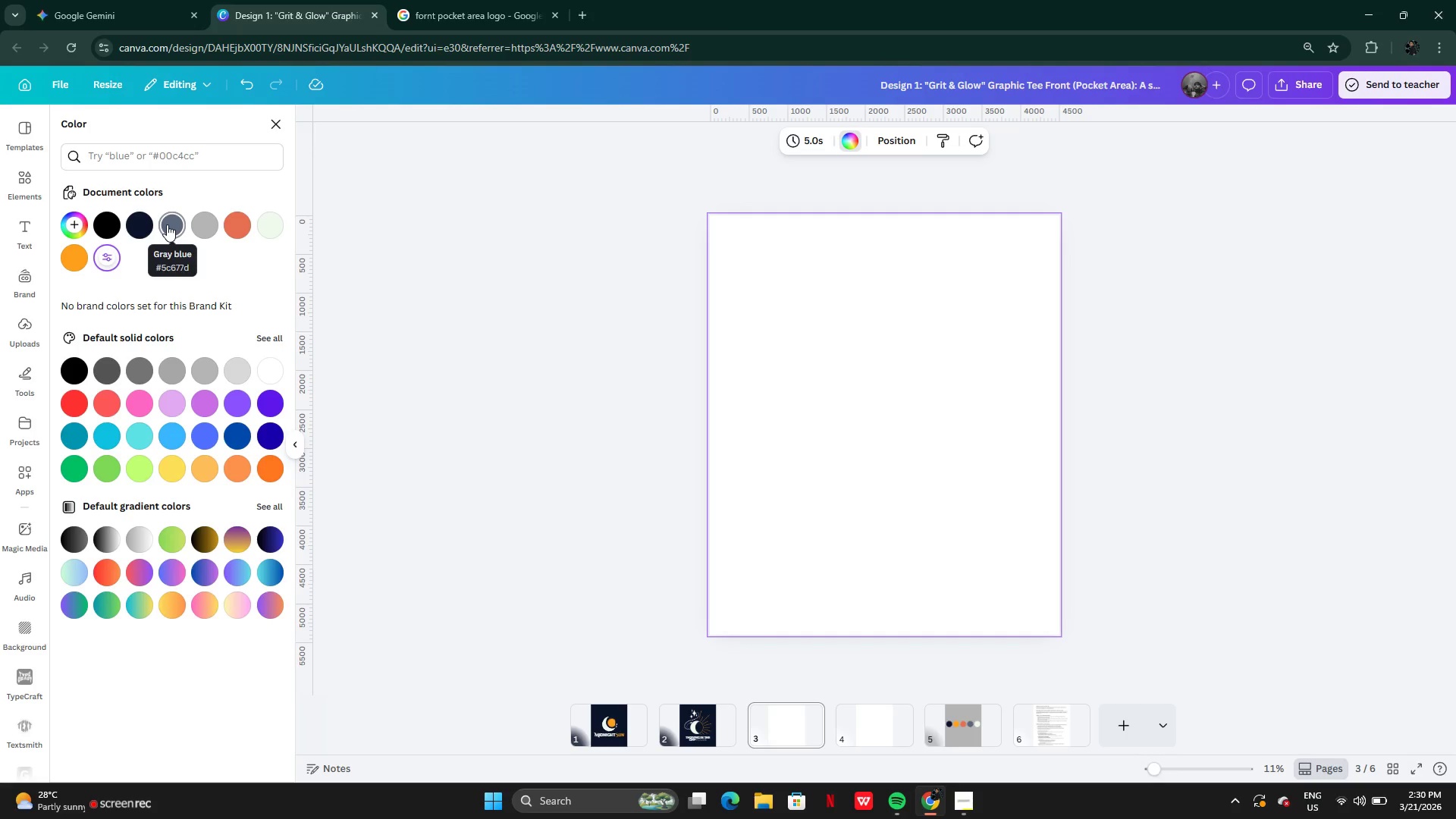 
left_click([141, 231])
 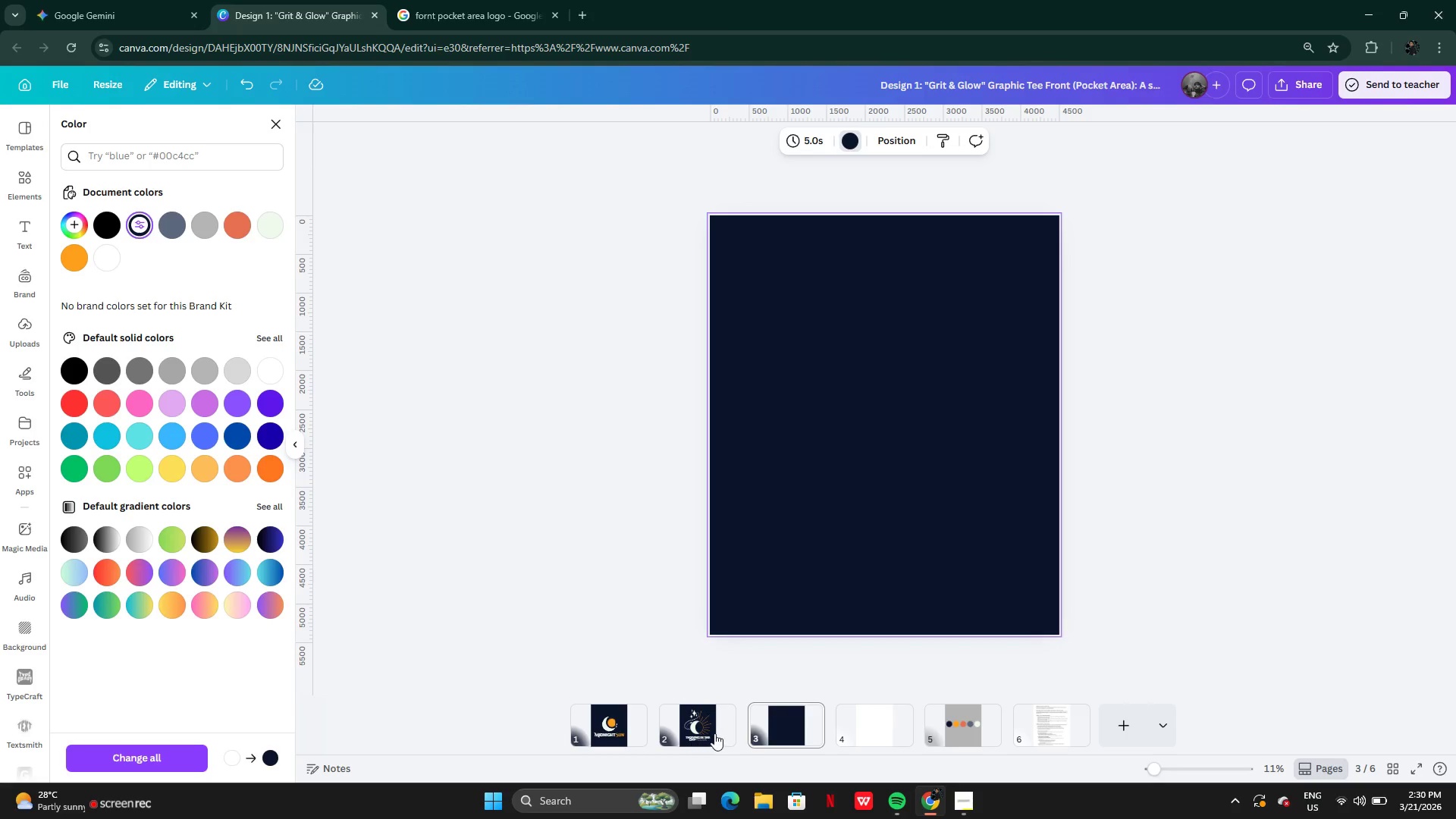 
left_click([705, 730])
 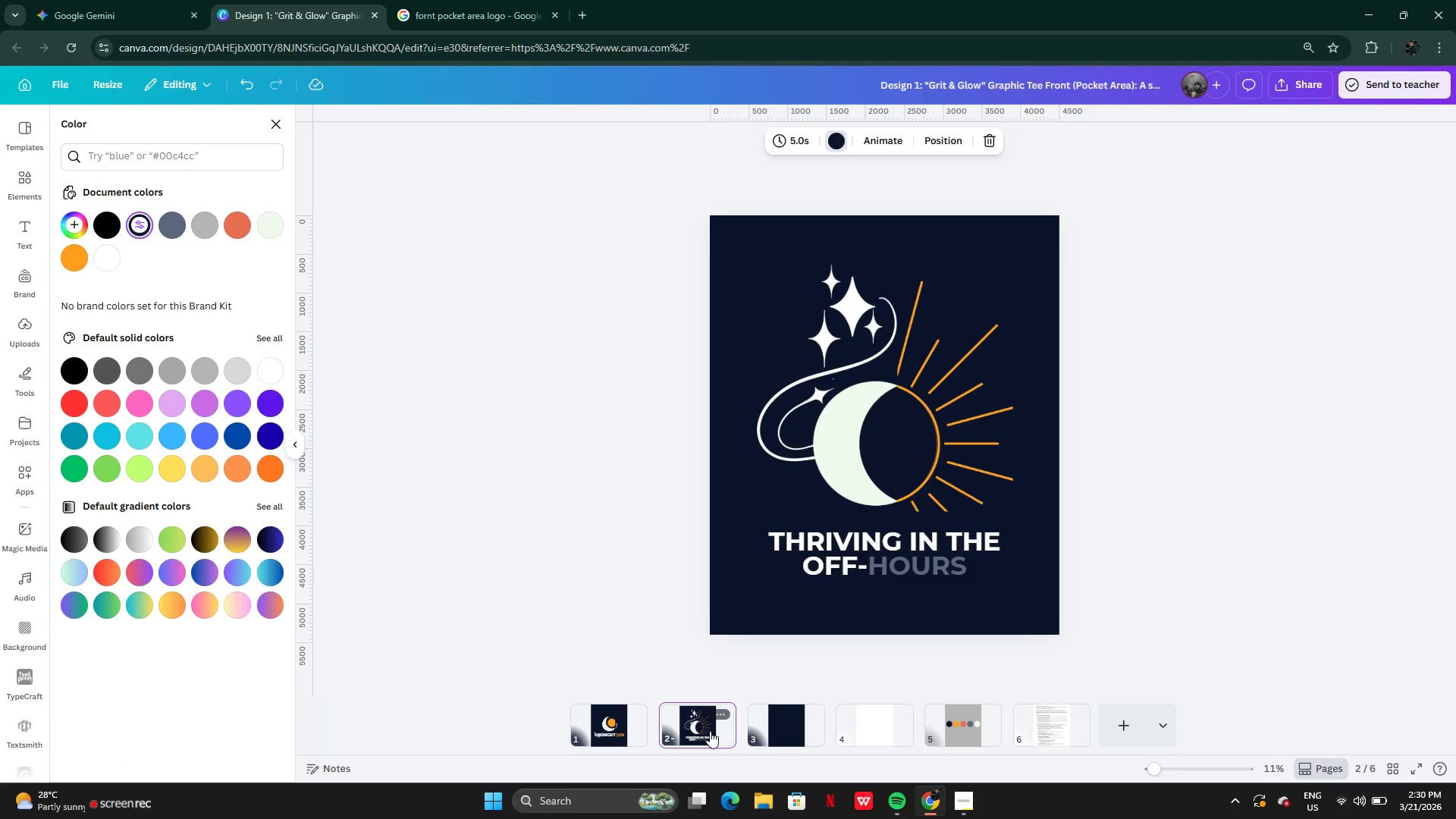 
mouse_move([758, 733])
 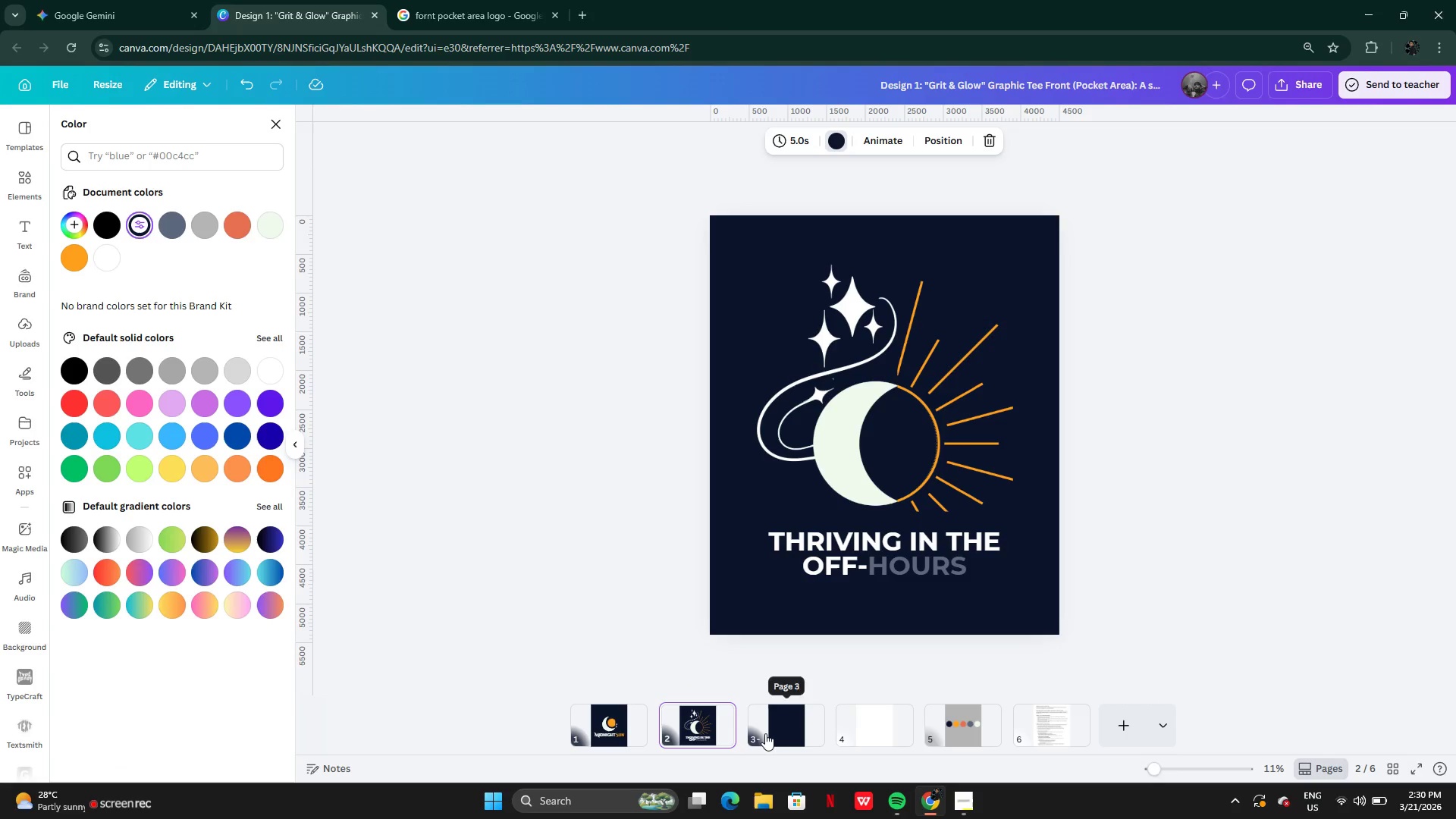 
left_click([765, 733])
 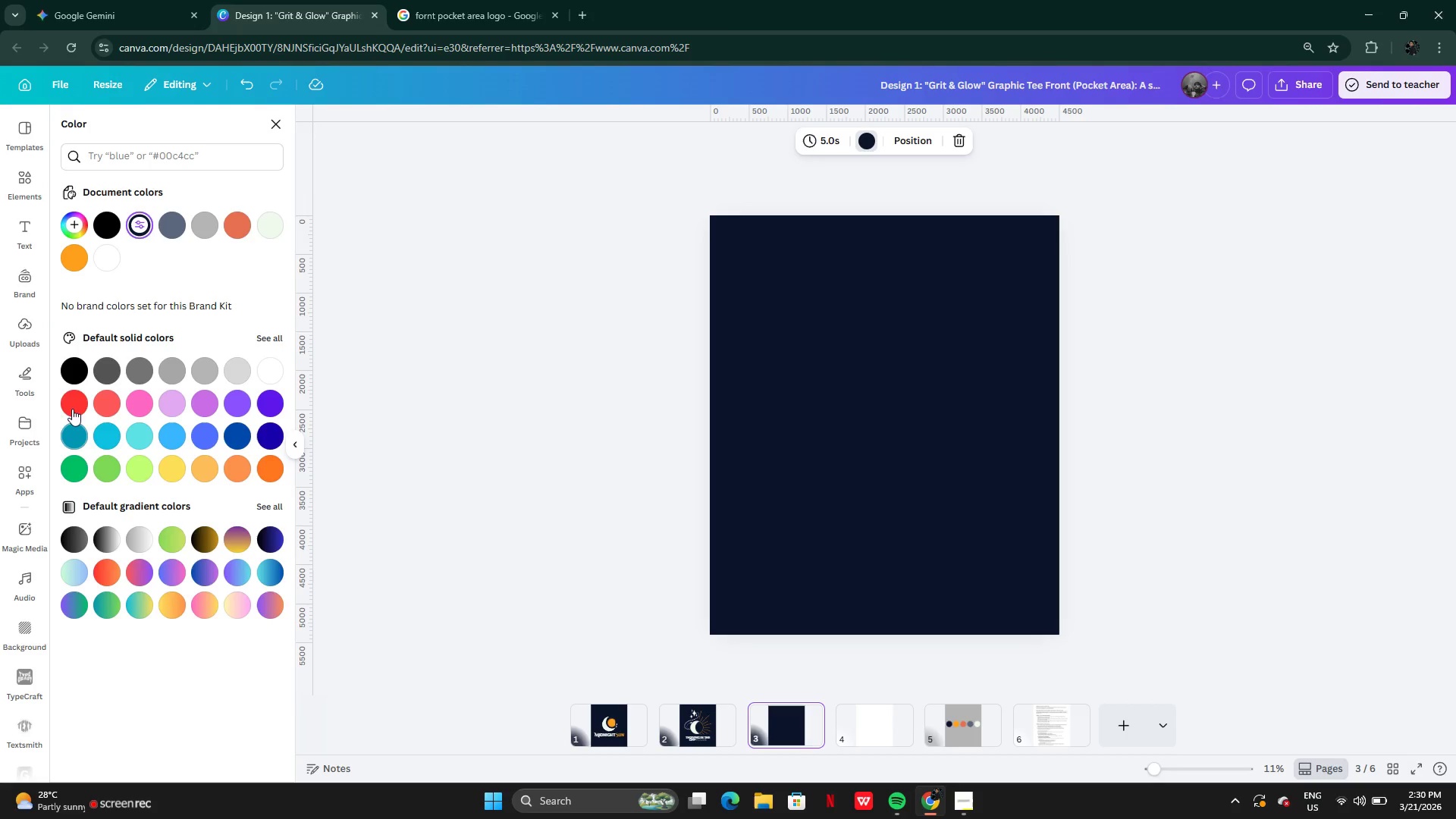 
wait(5.51)
 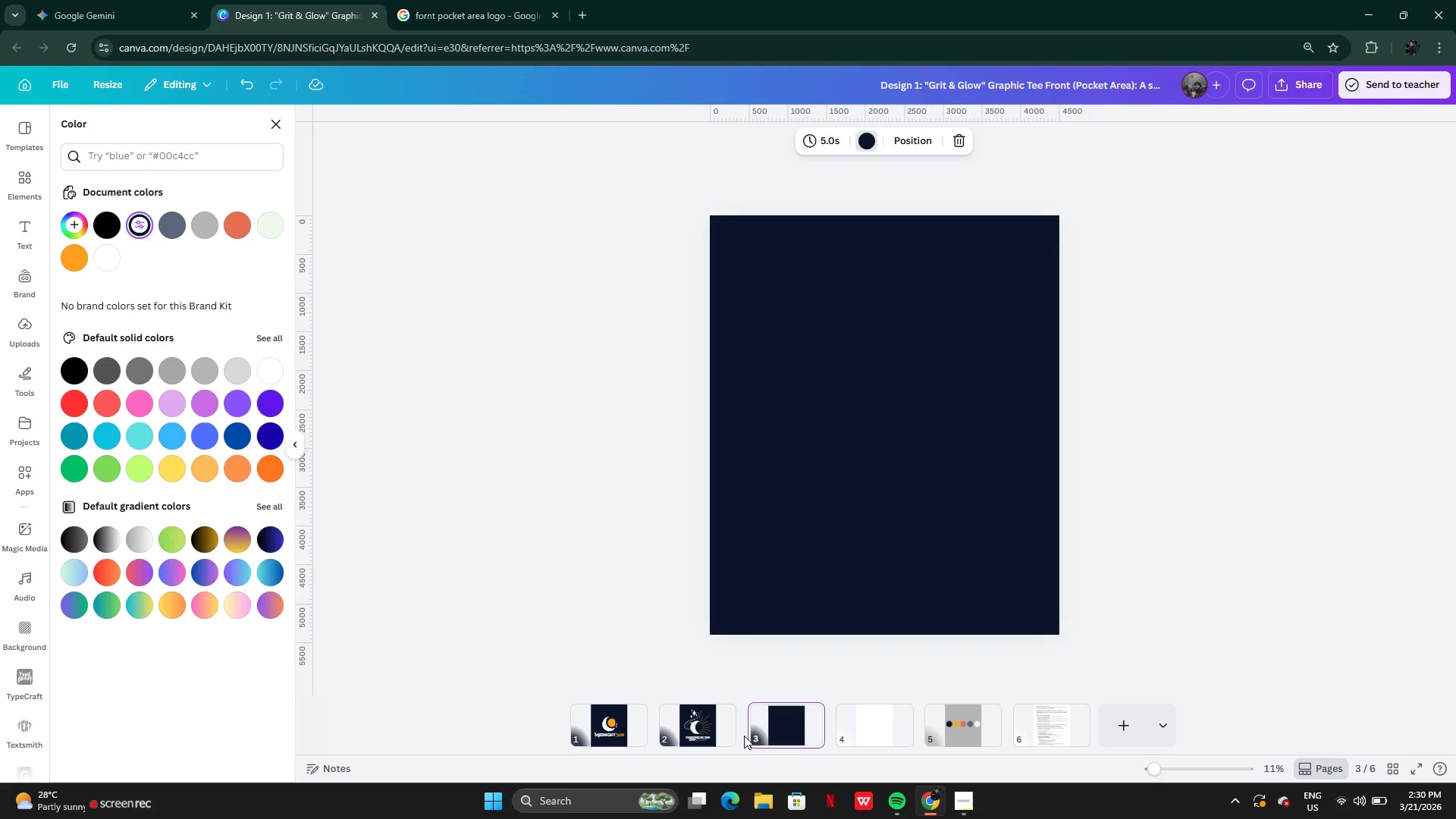 
mouse_move([25, 422])
 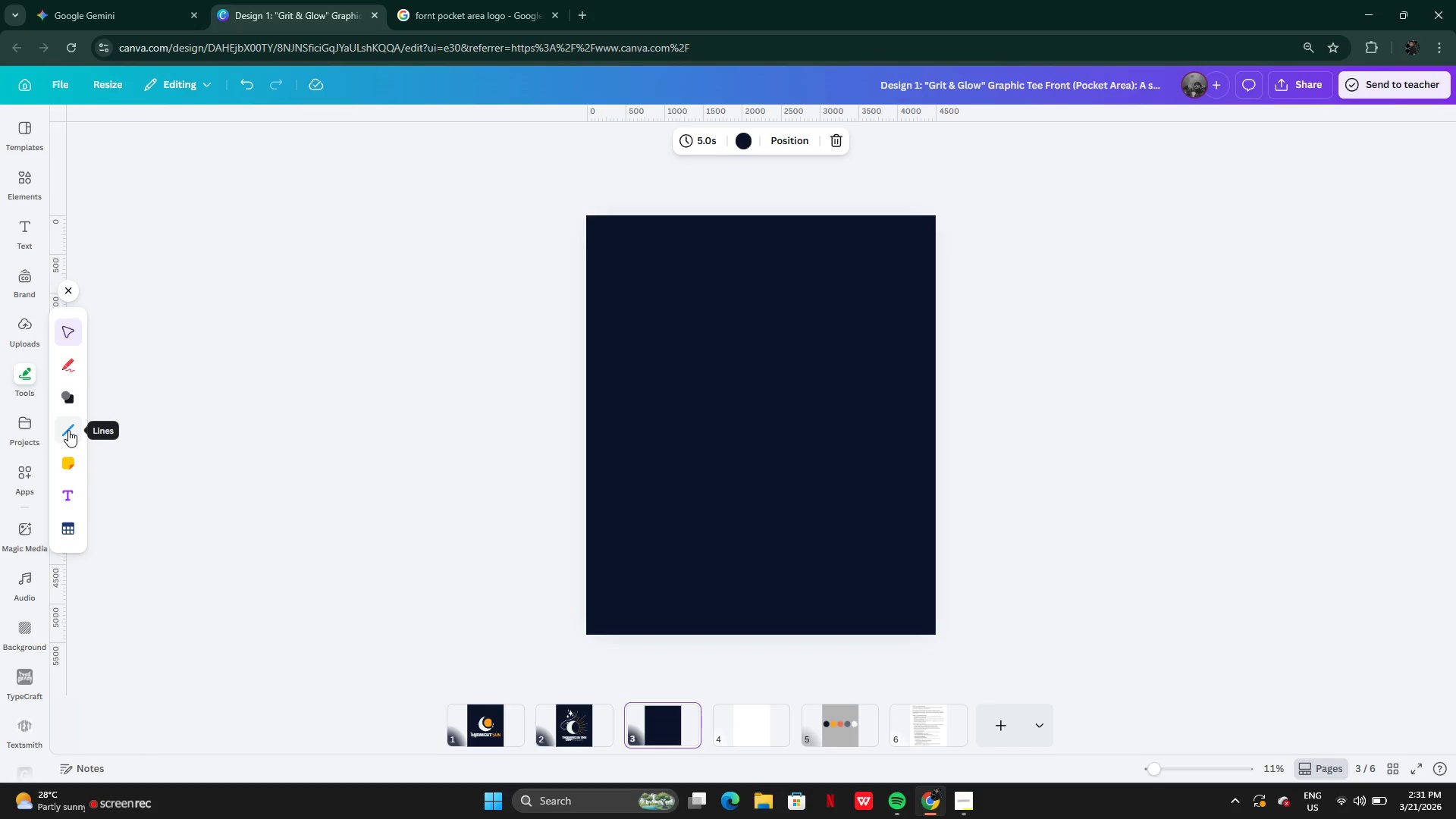 
wait(9.96)
 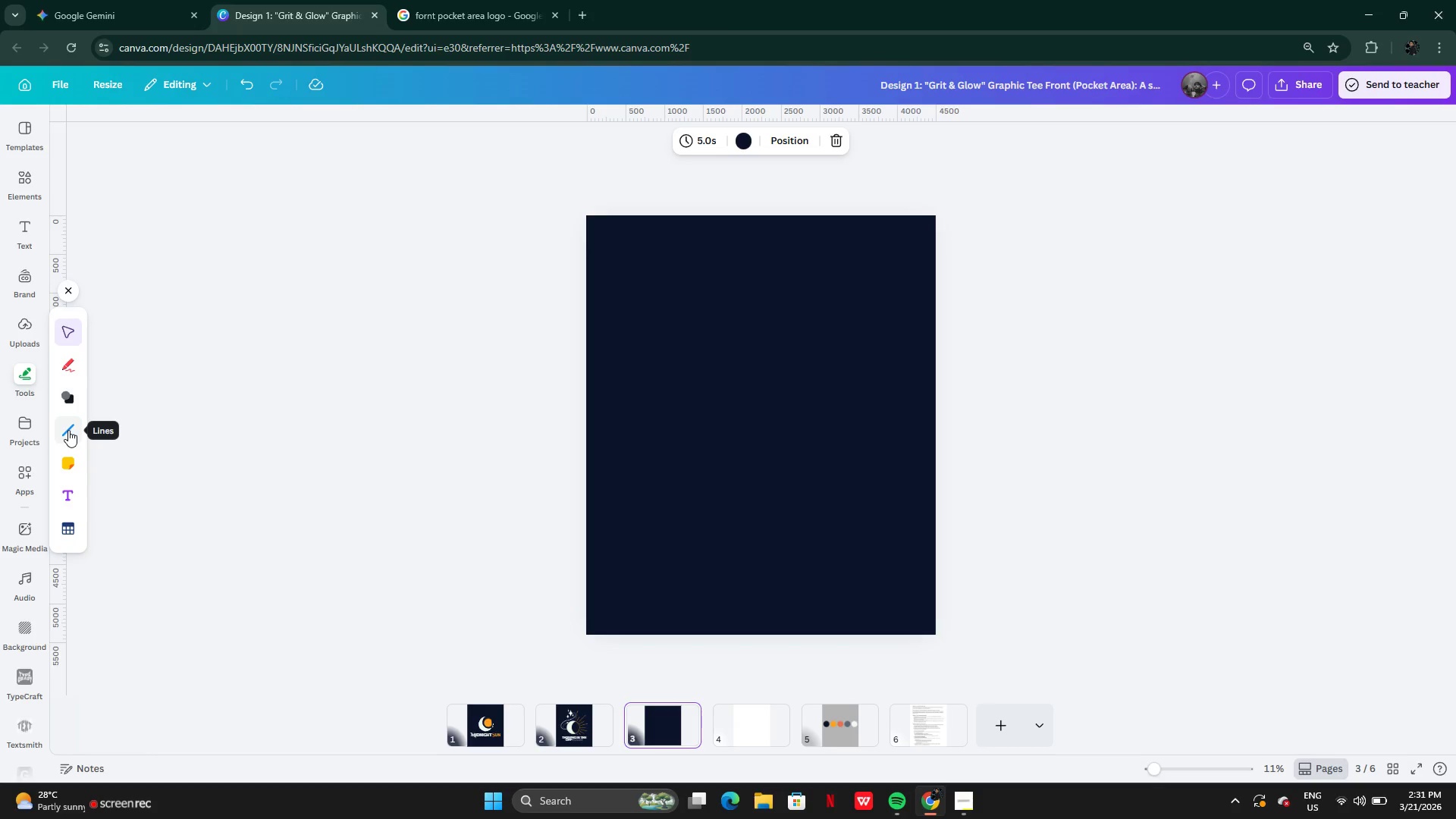 
left_click([68, 430])
 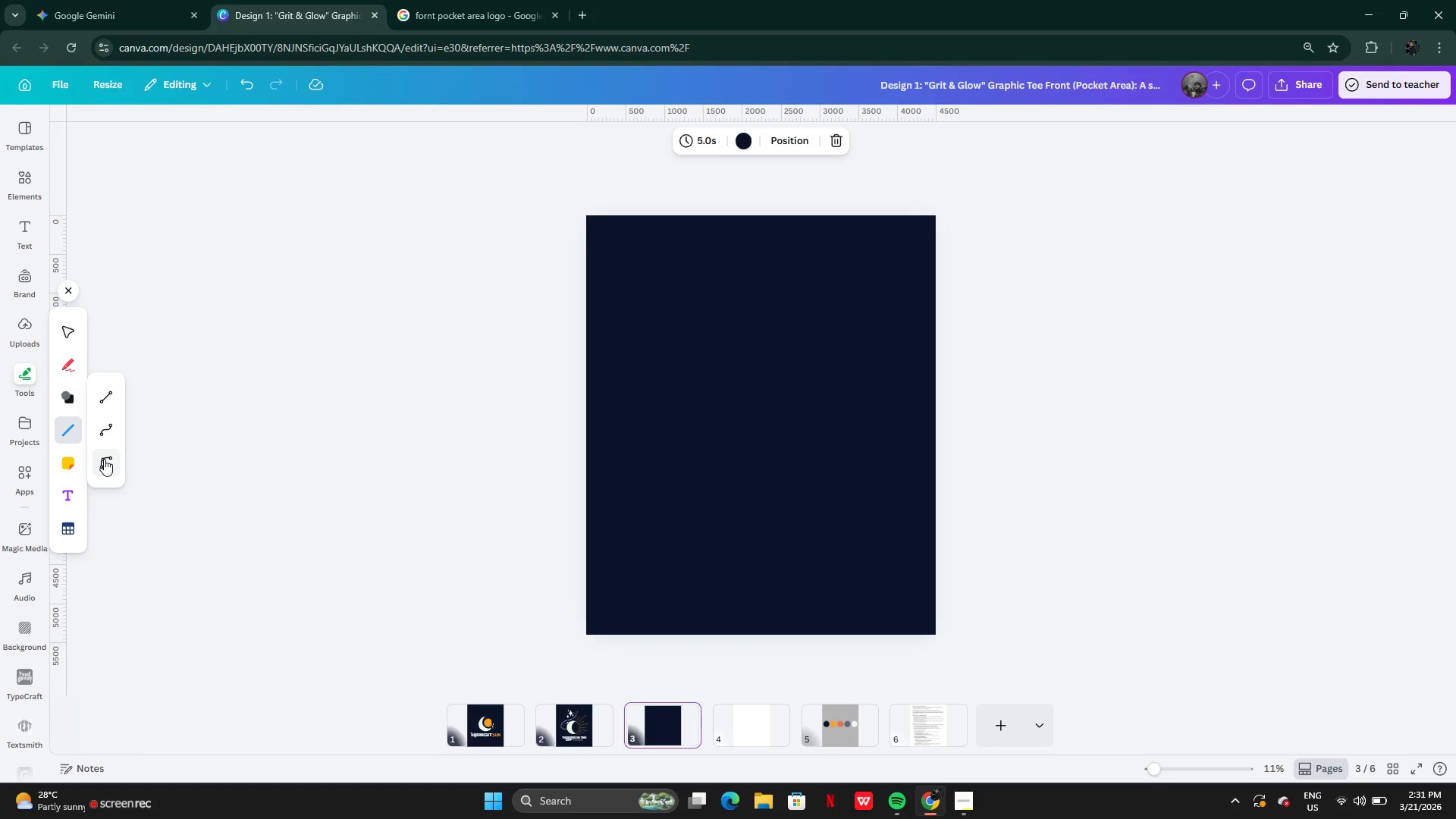 
wait(7.81)
 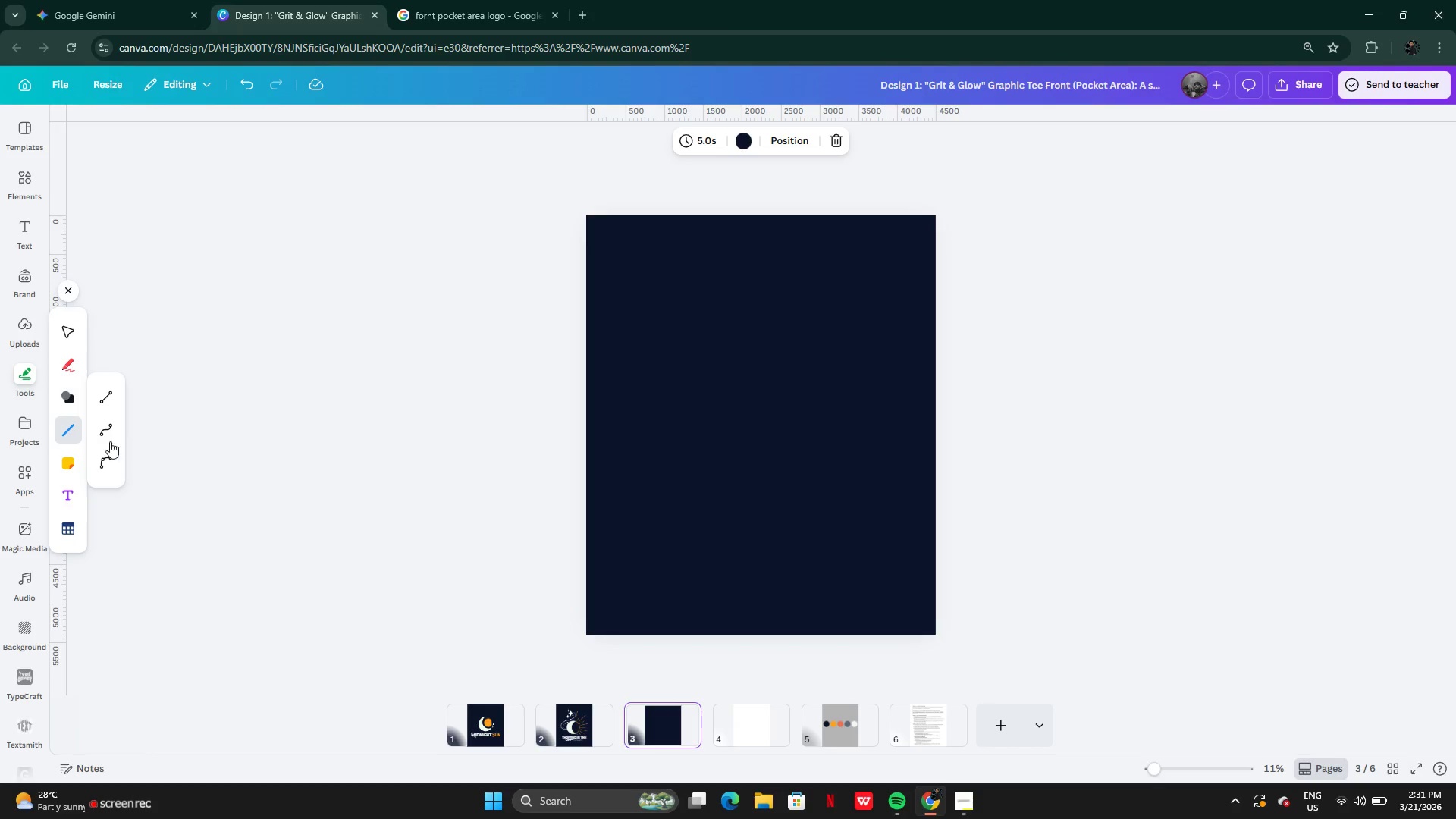 
left_click([103, 431])
 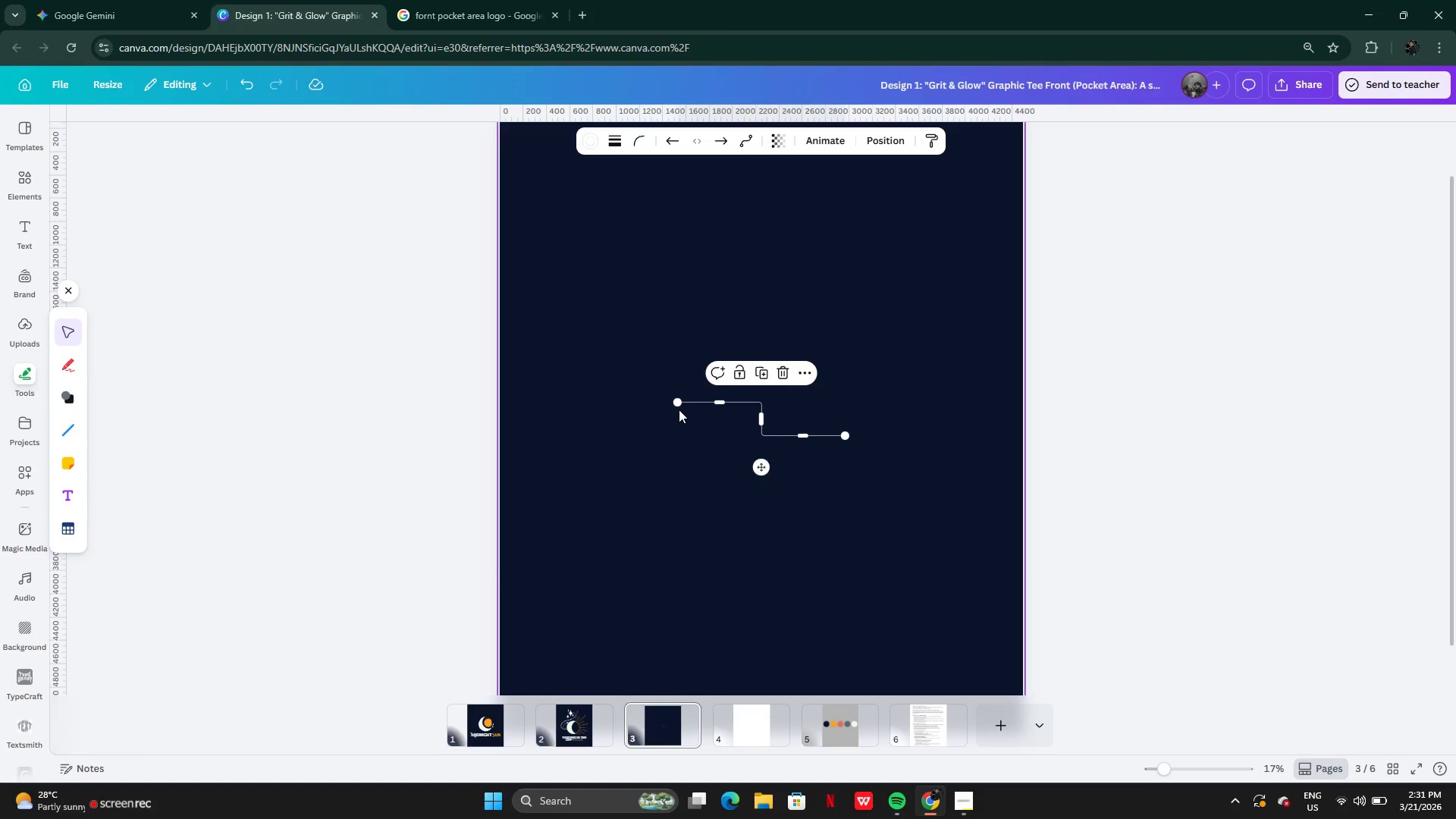 
left_click_drag(start_coordinate=[679, 403], to_coordinate=[601, 400])
 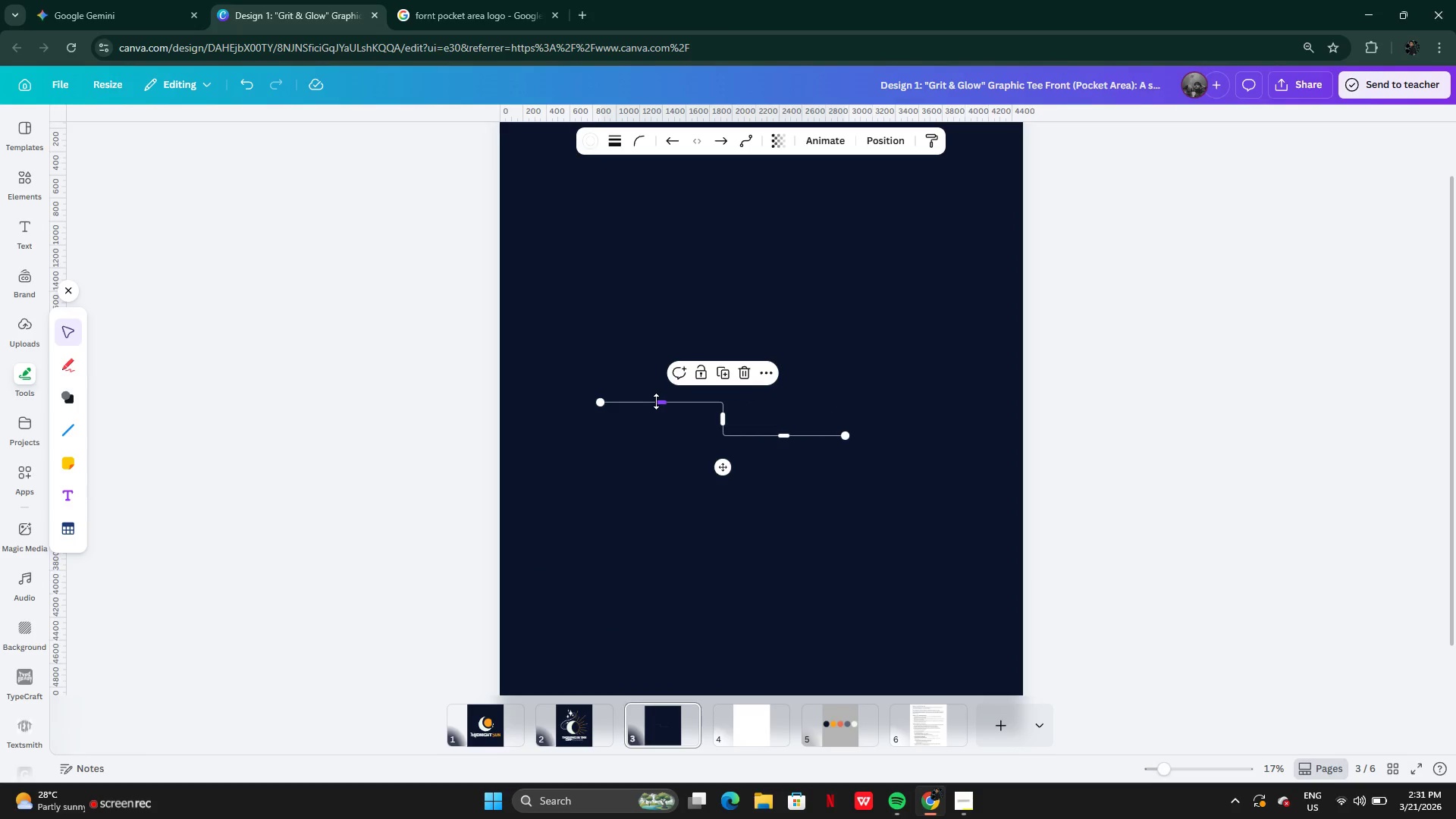 
left_click_drag(start_coordinate=[656, 401], to_coordinate=[654, 465])
 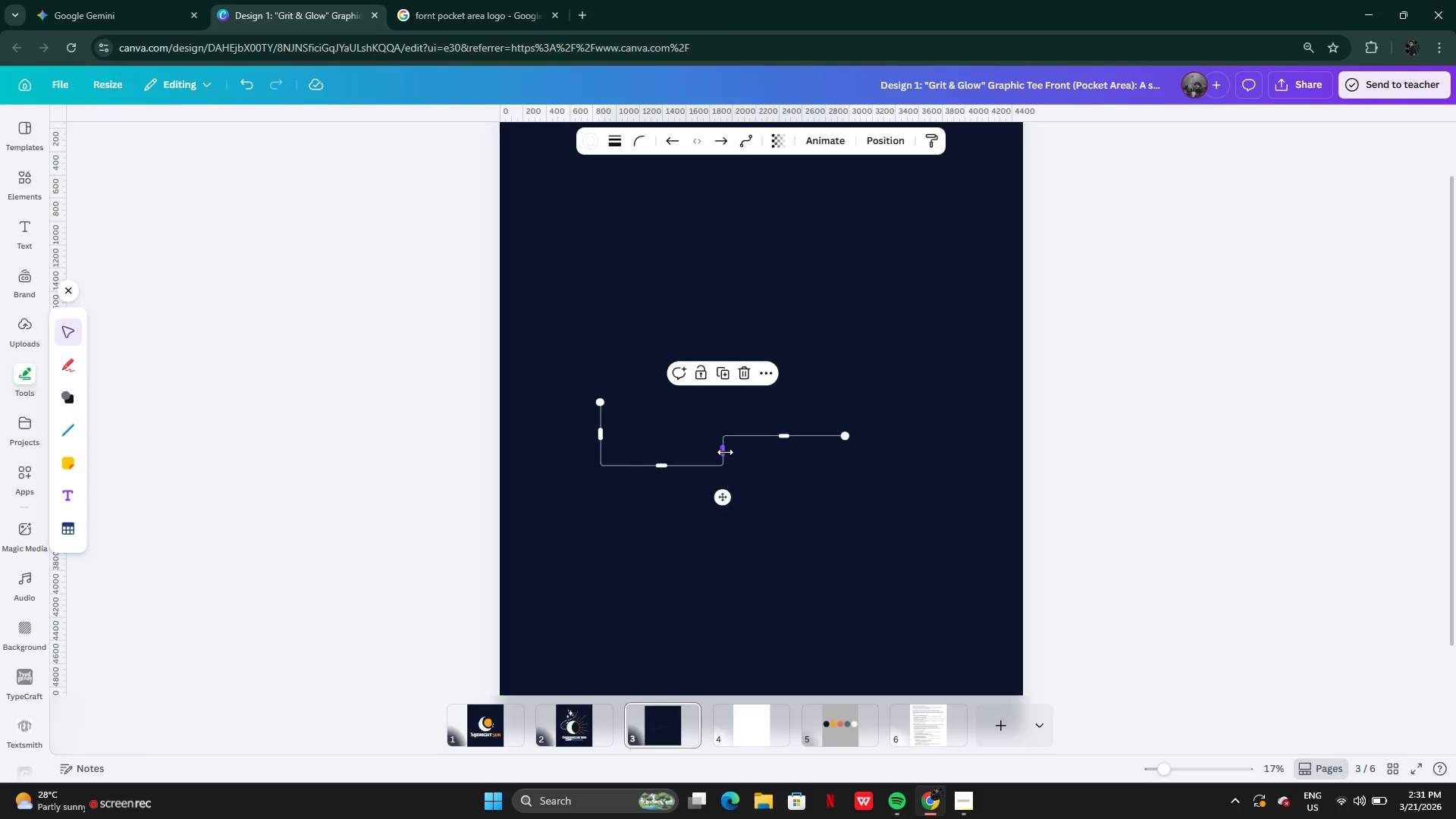 
left_click_drag(start_coordinate=[726, 451], to_coordinate=[686, 408])
 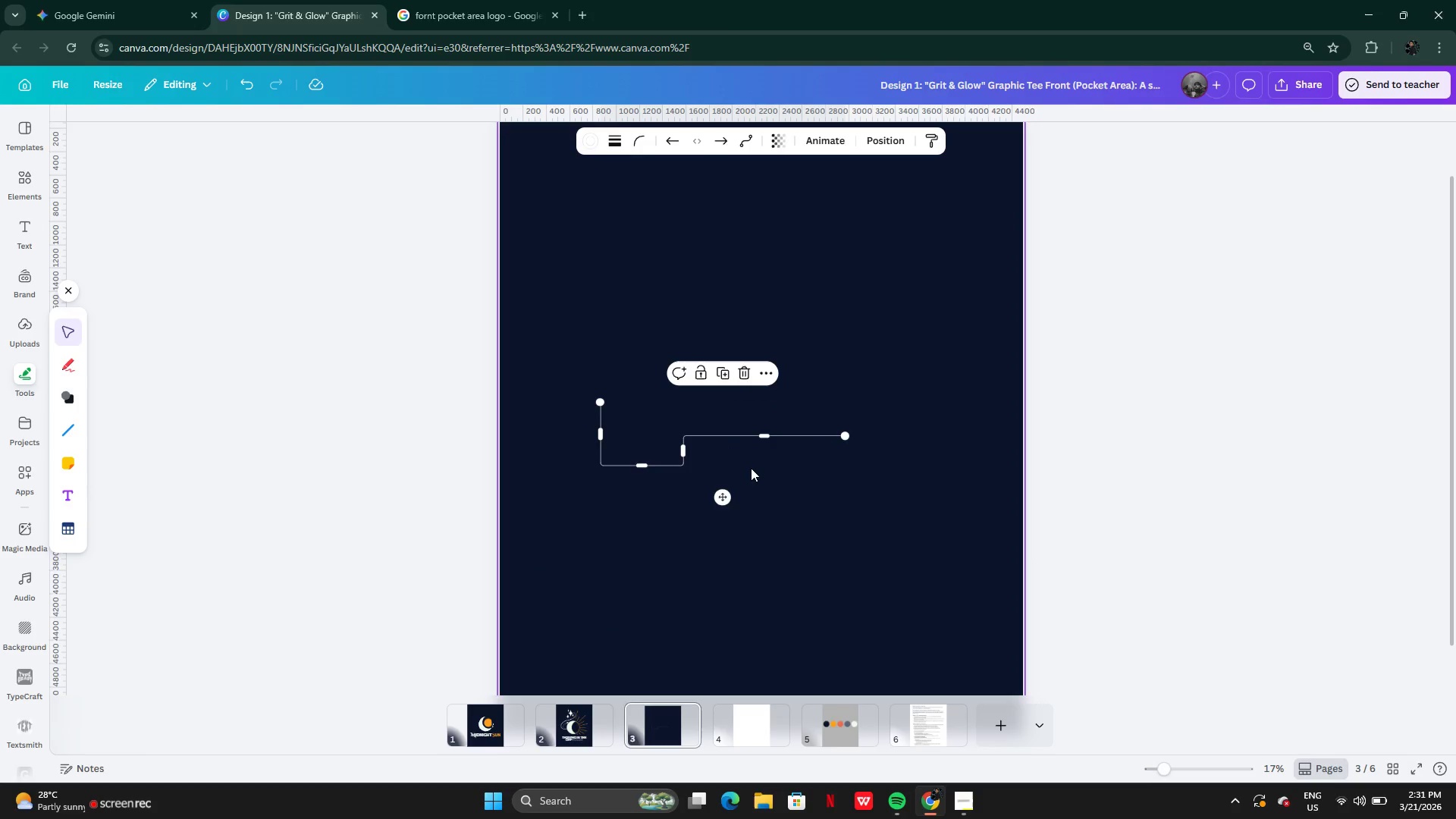 
left_click([751, 468])
 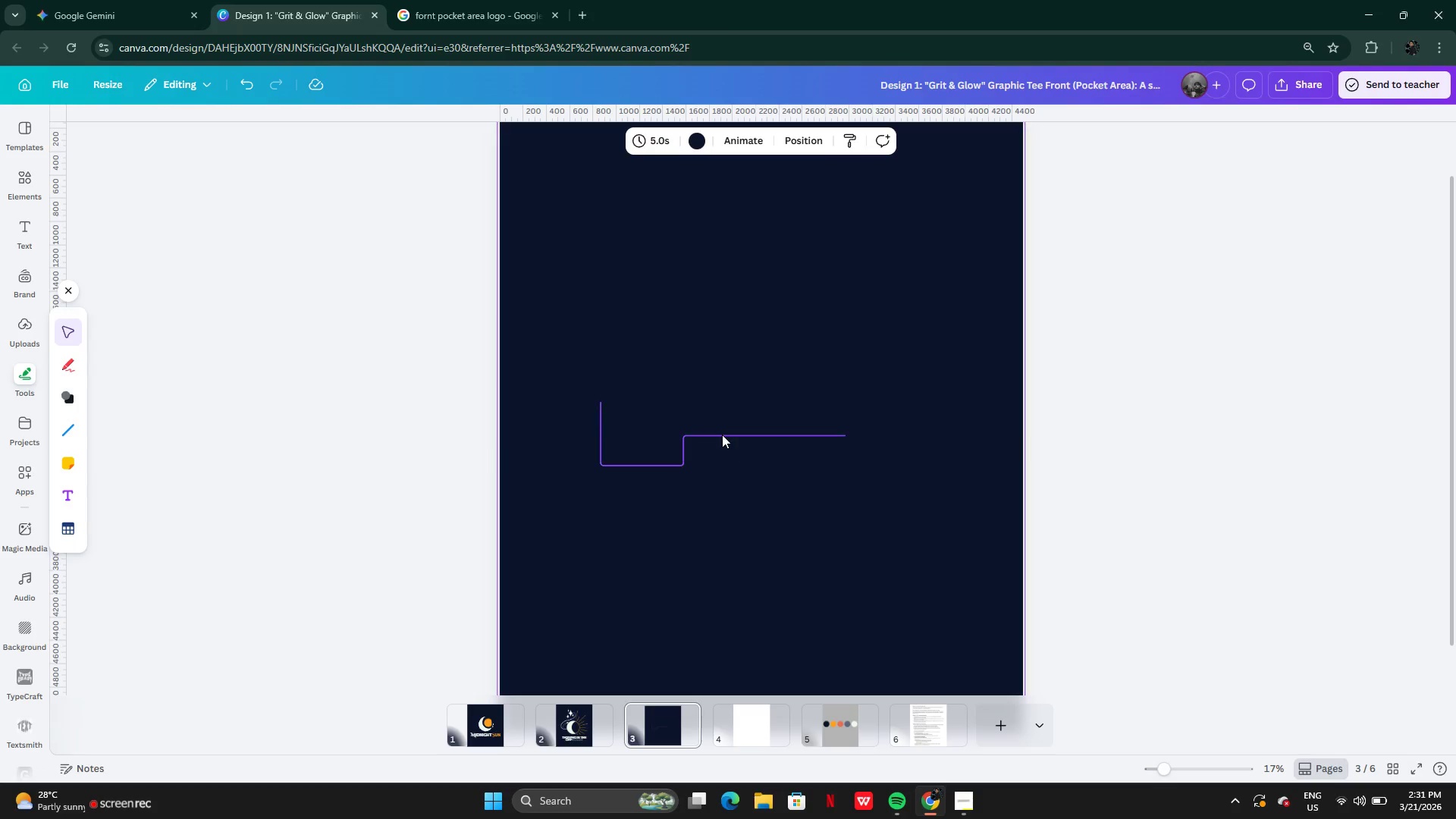 
left_click([722, 435])
 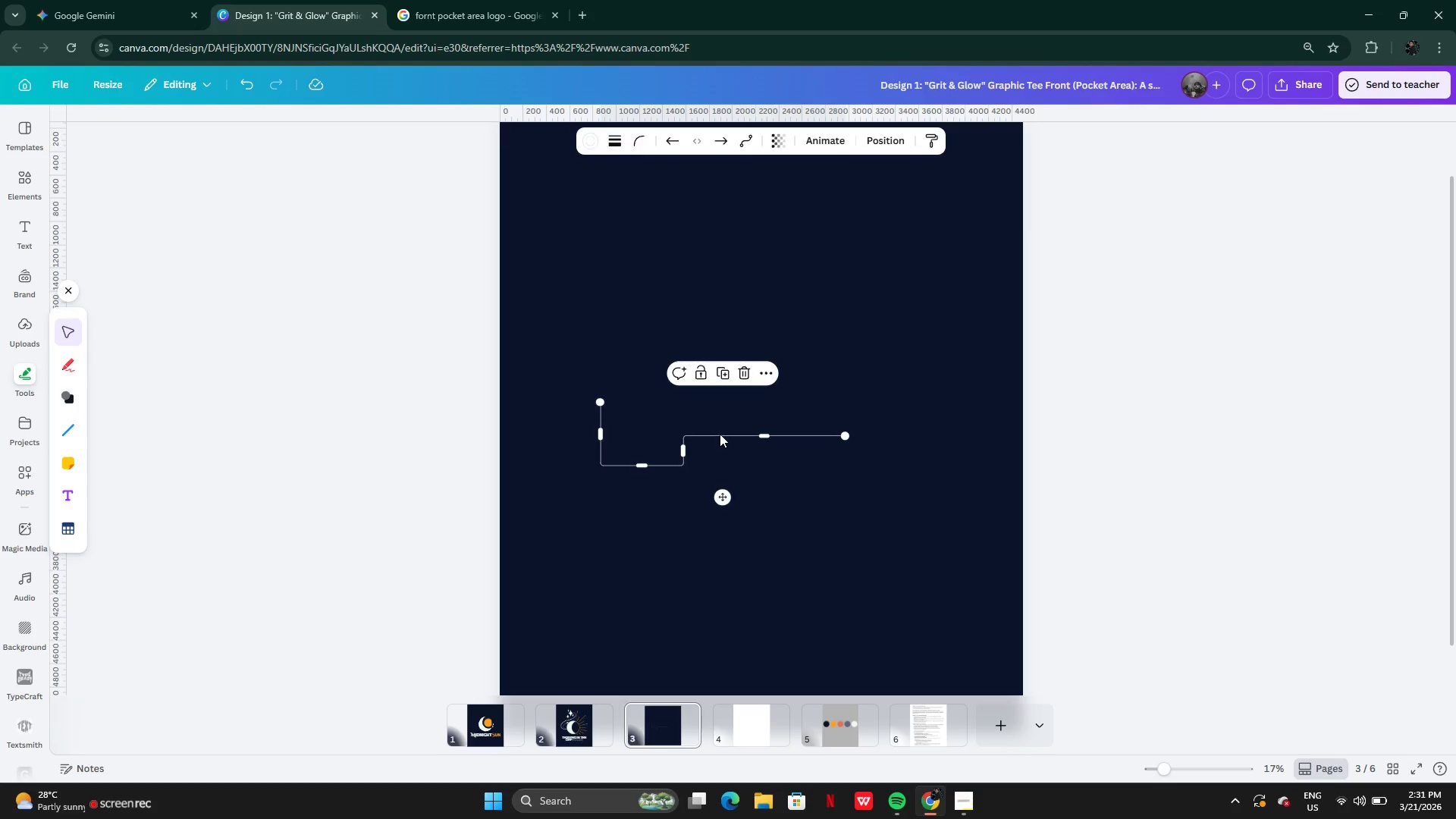 
key(Backspace)
 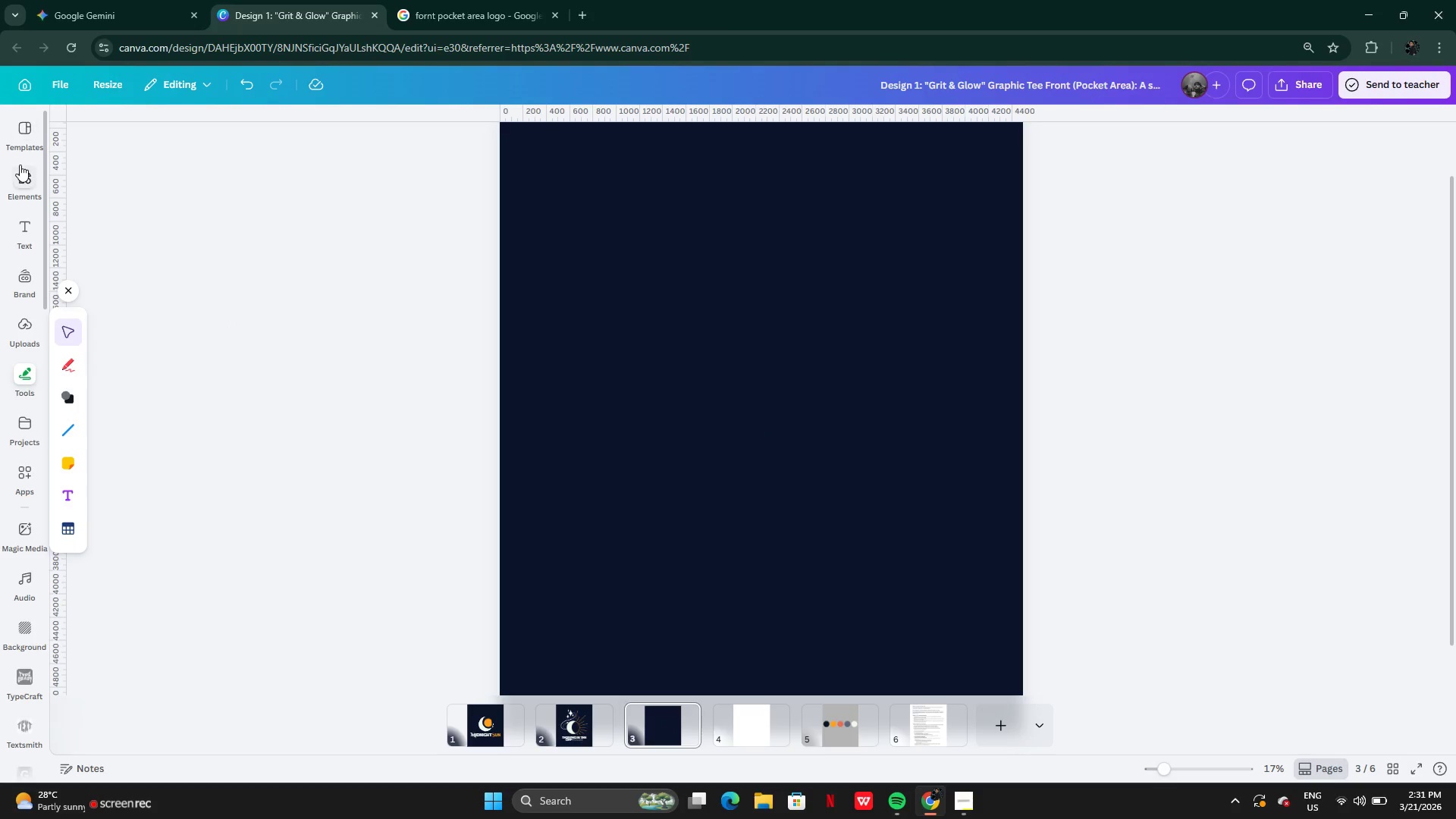 
left_click([25, 170])
 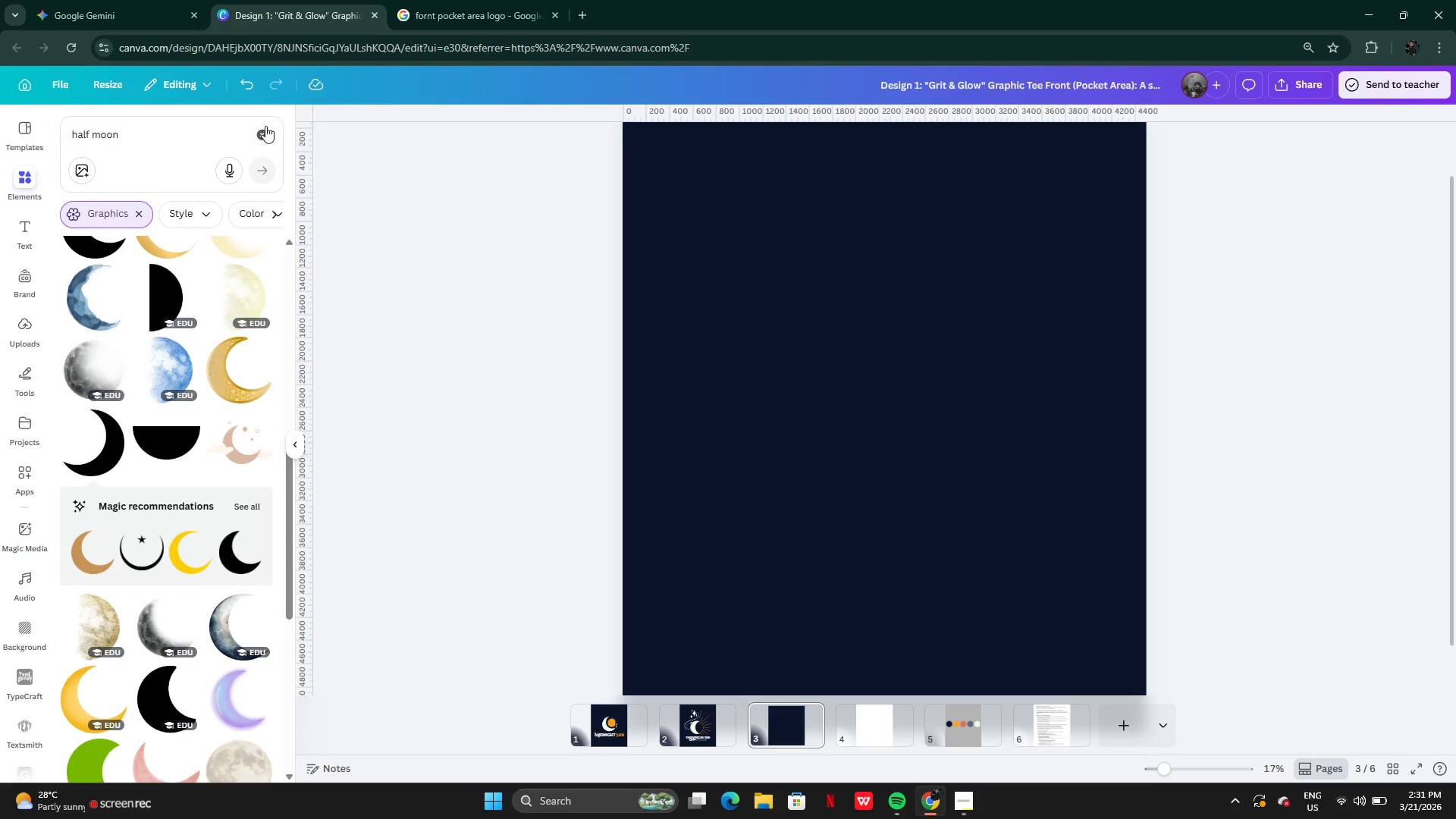 
left_click([222, 131])
 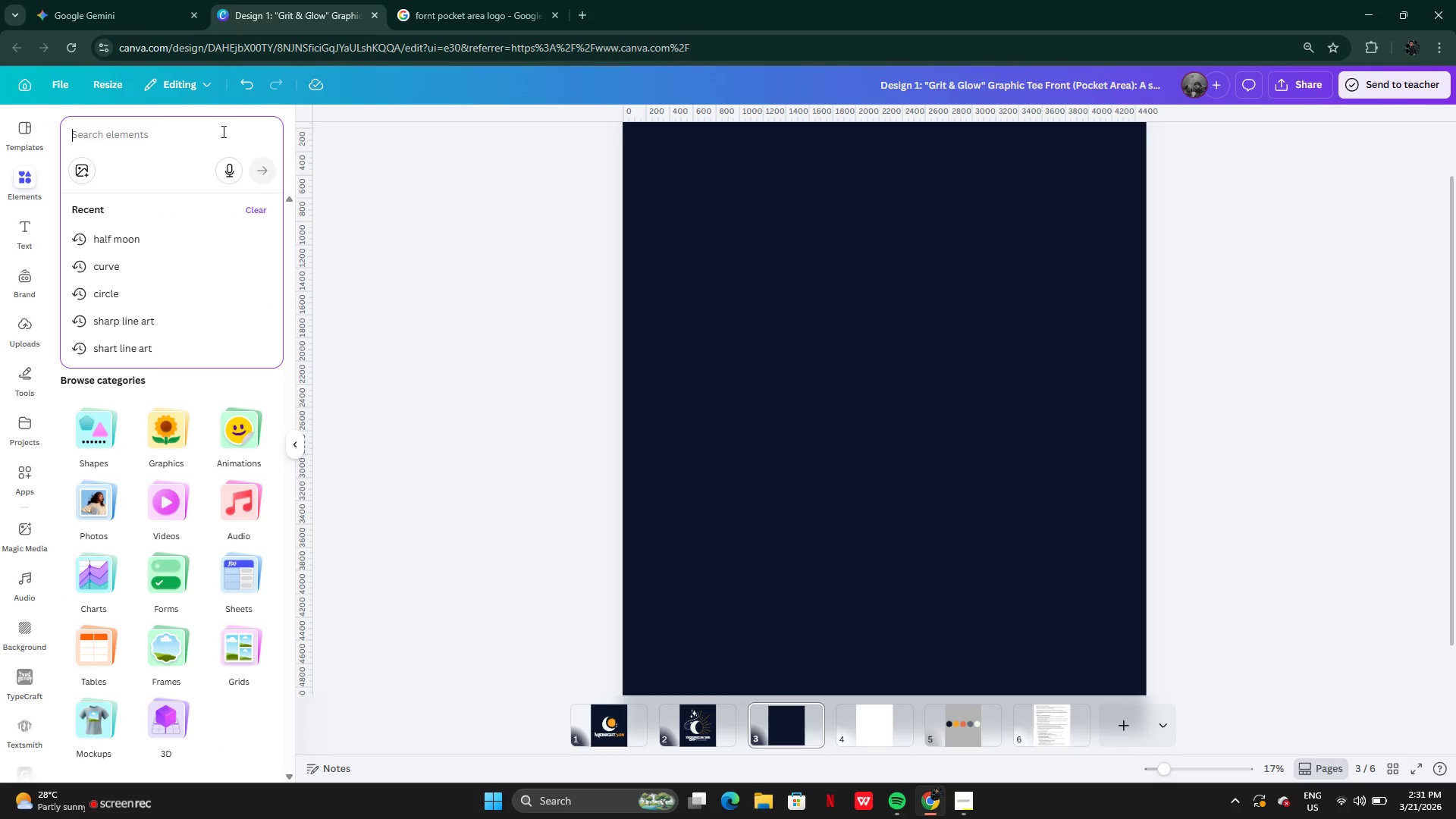 
type(zig)
 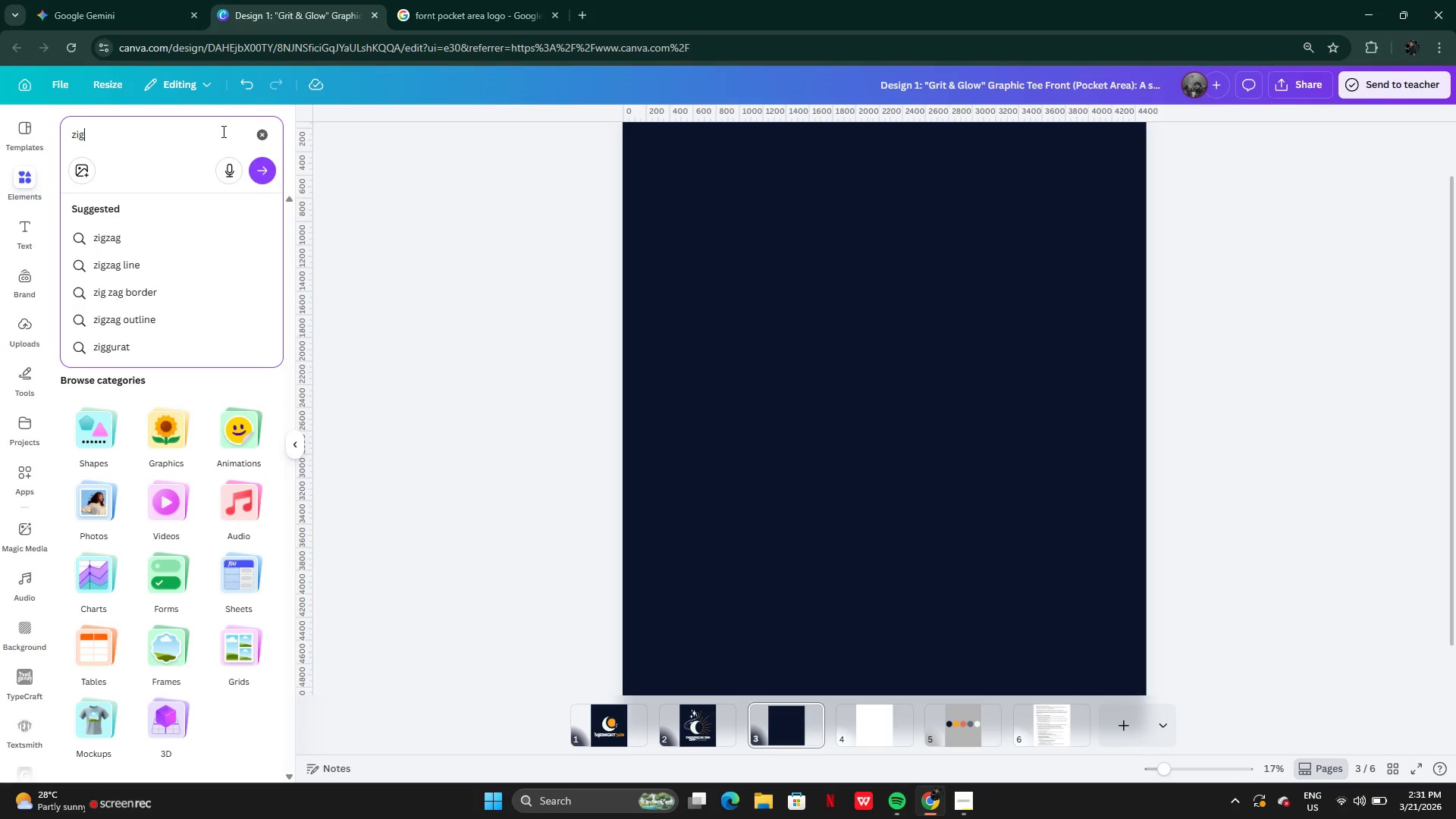 
left_click([169, 267])
 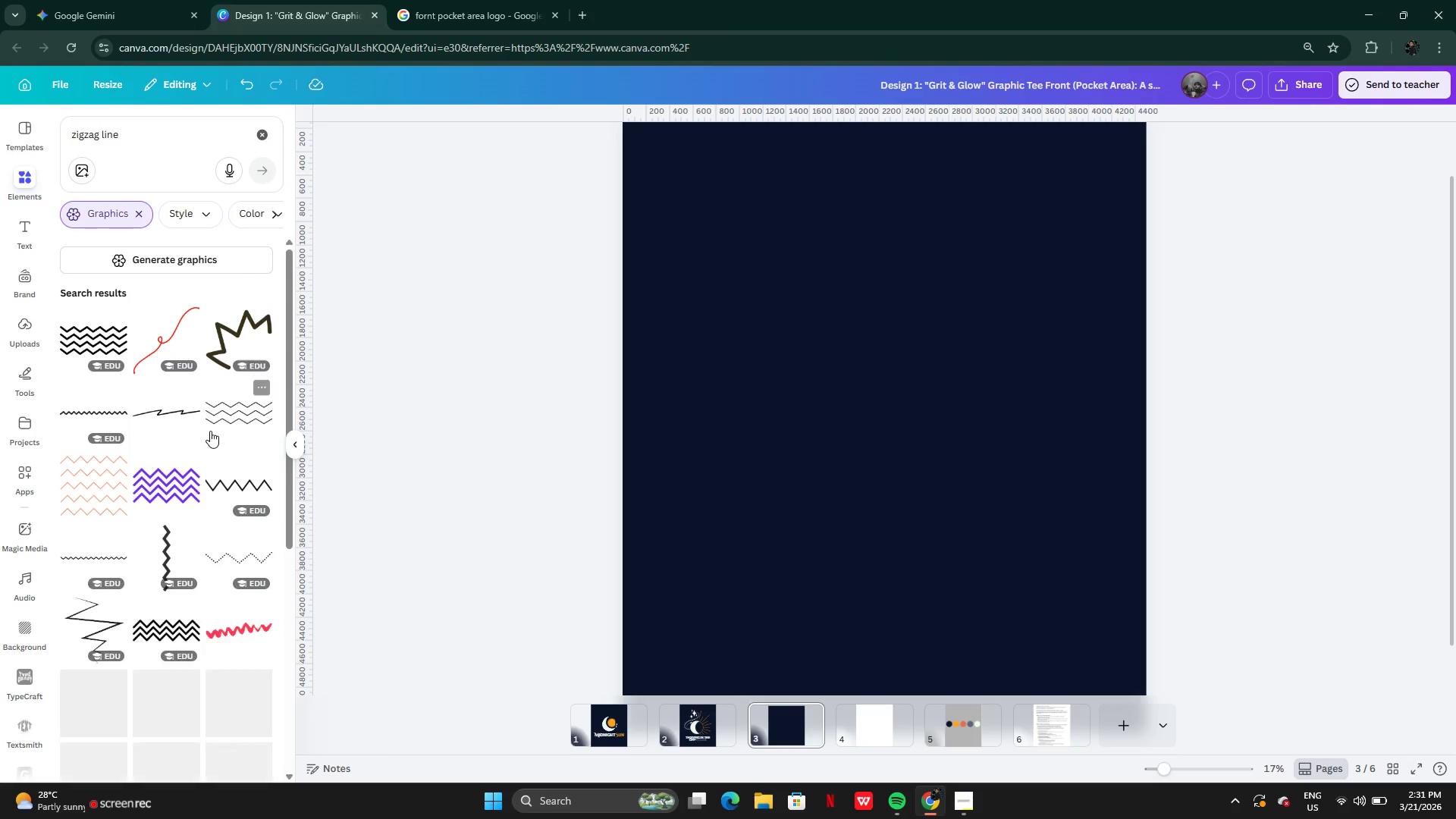 
wait(8.41)
 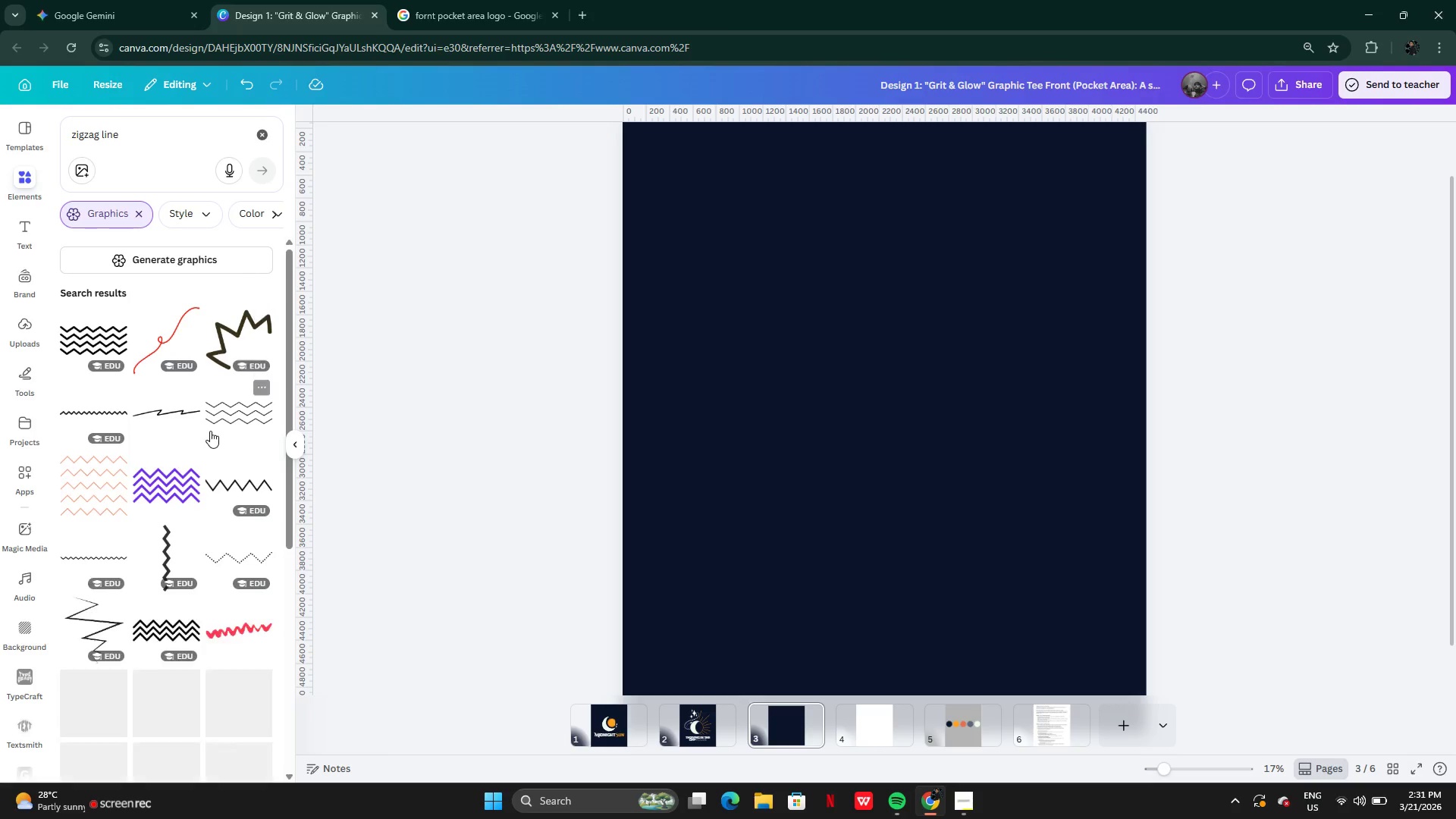 
double_click([962, 804])